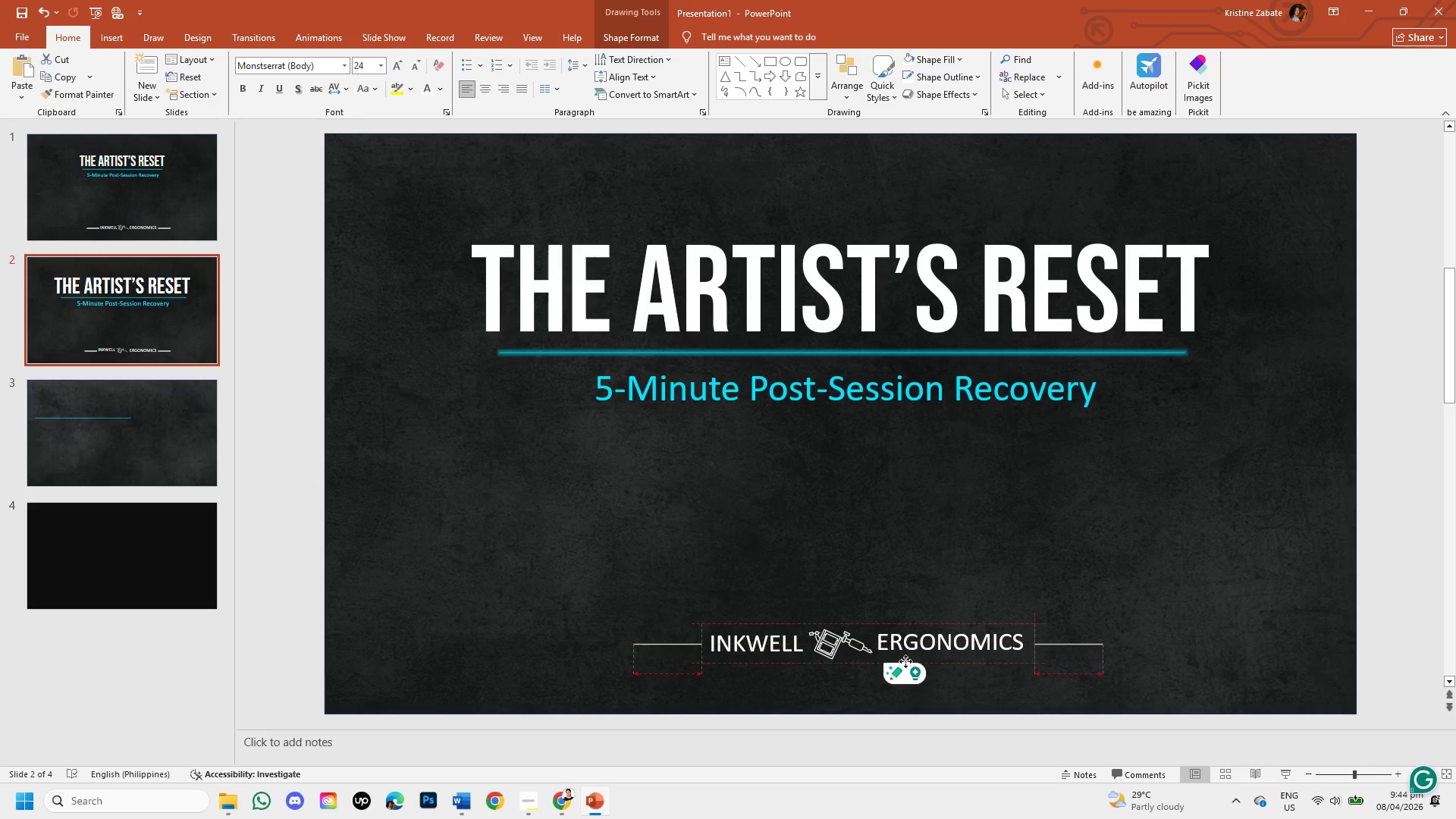 
key(Backspace)
 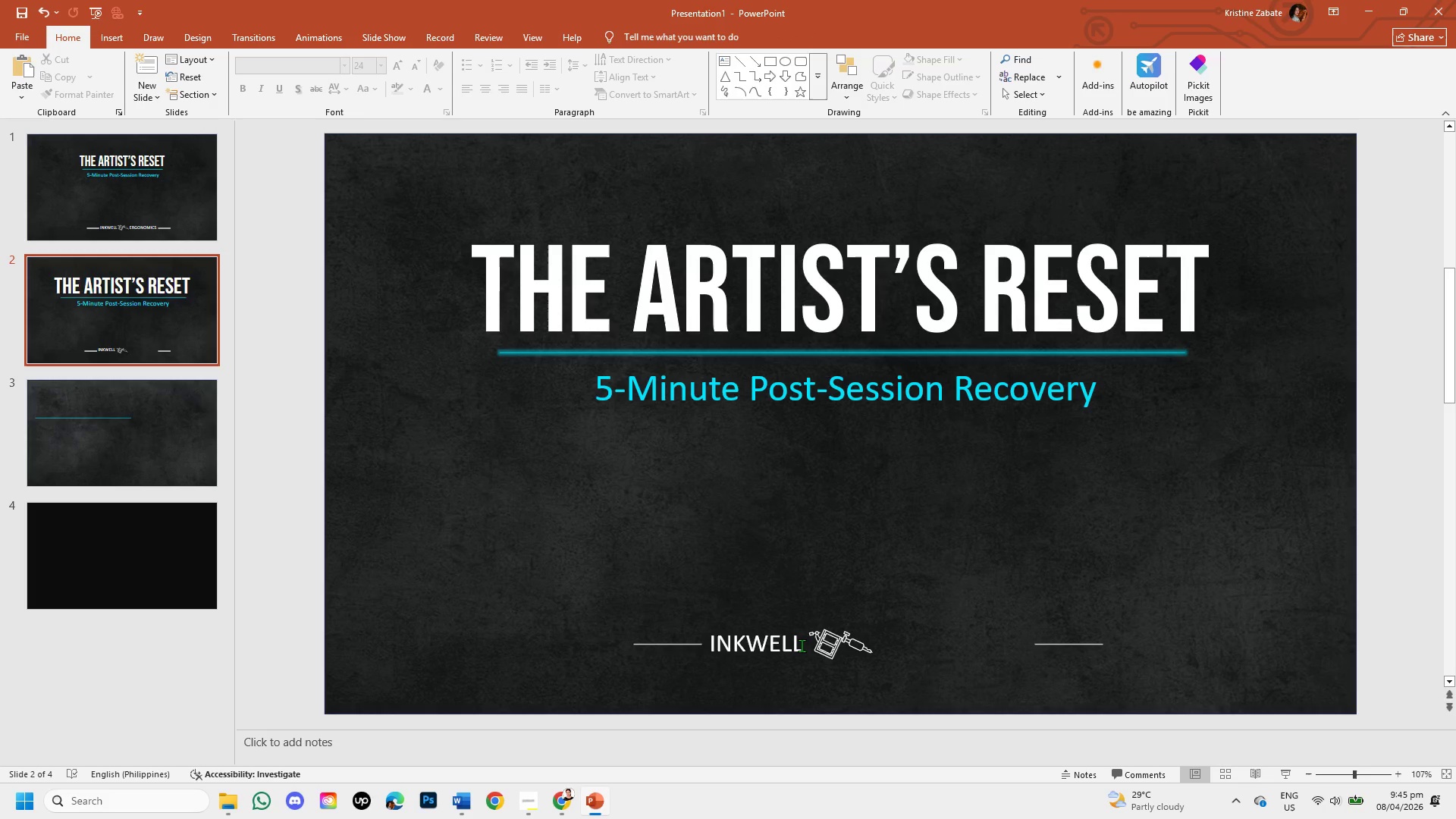 
left_click([802, 645])
 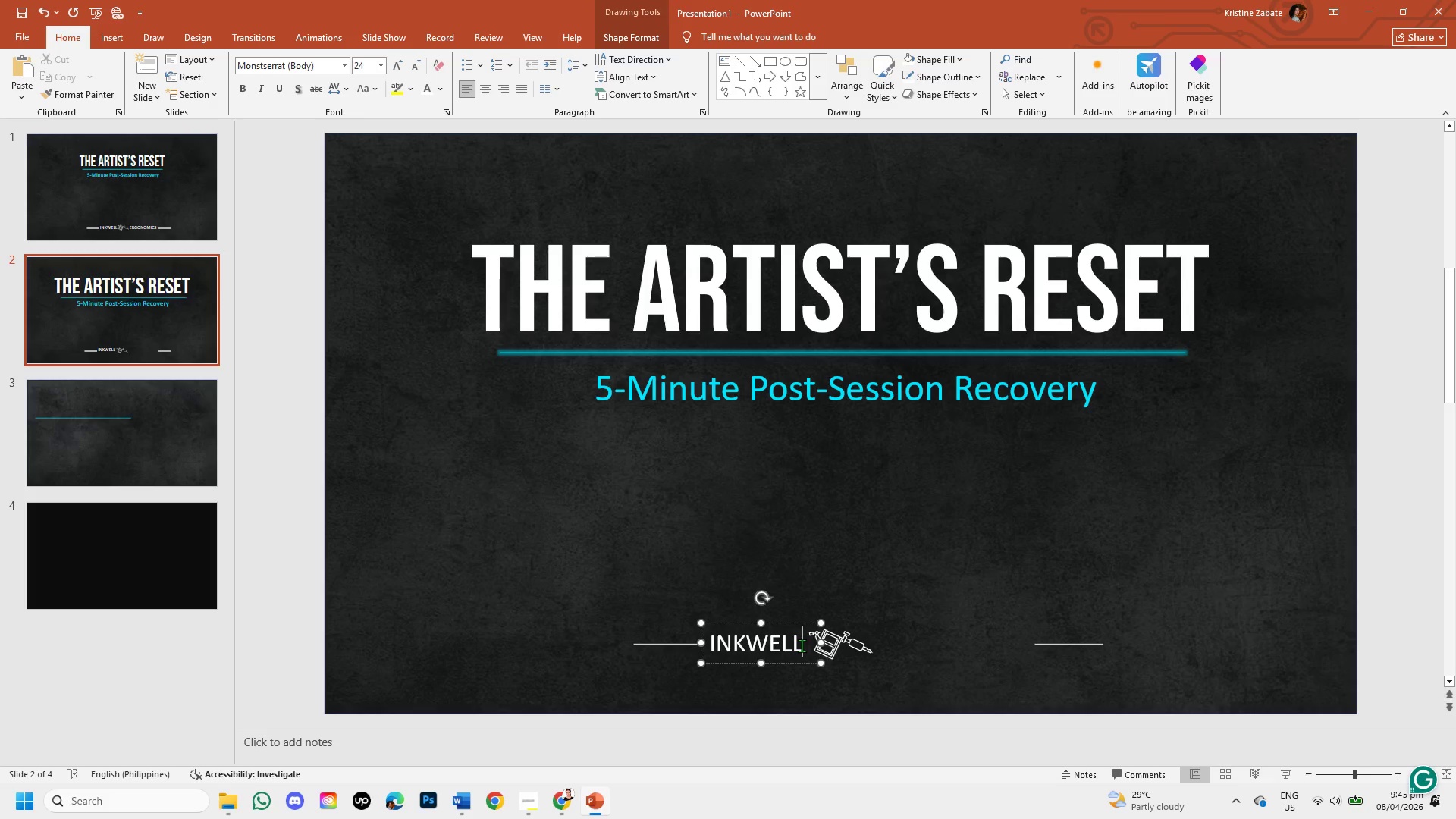 
type( WE)
key(Backspace)
key(Backspace)
type(ER)
 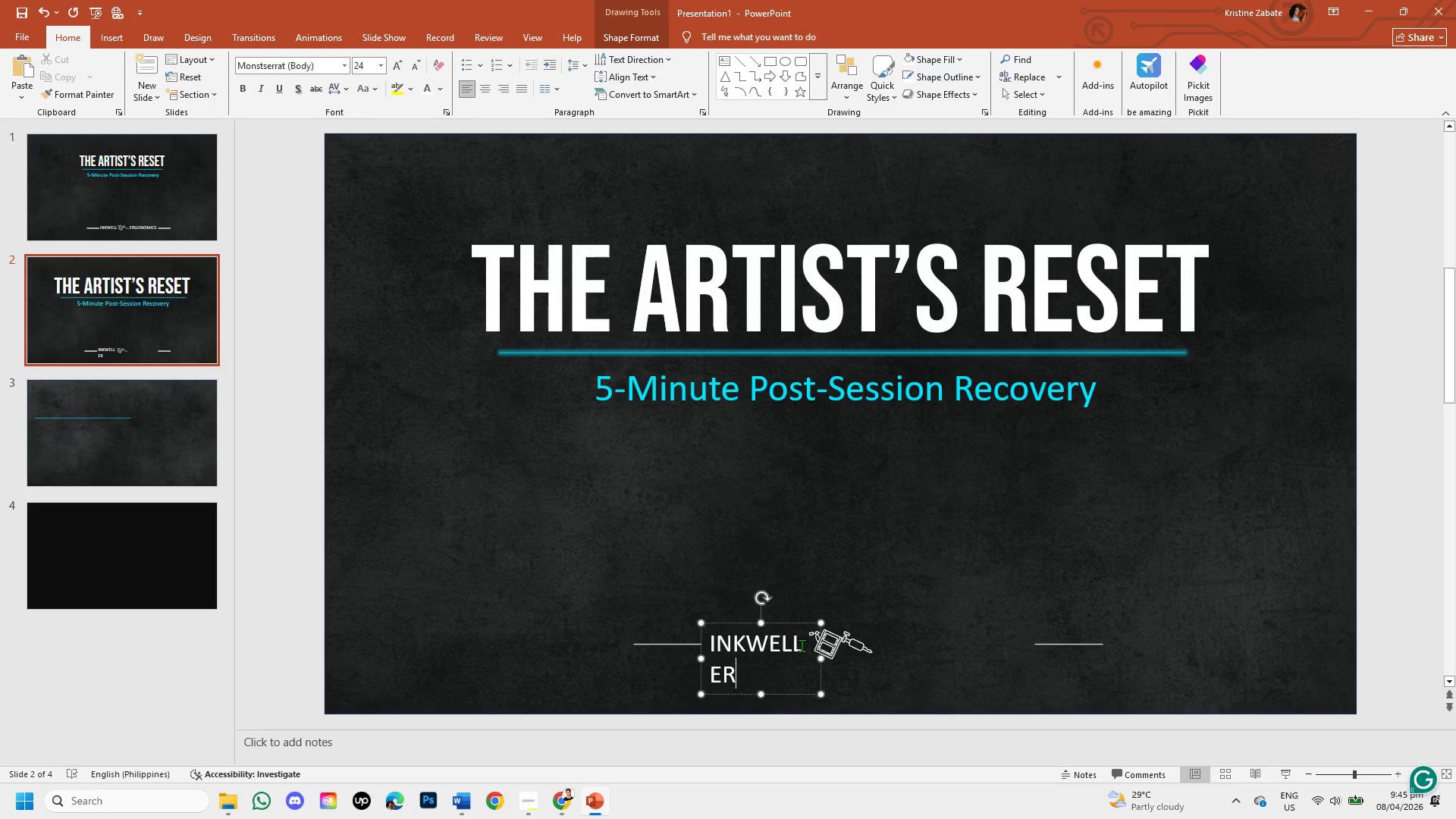 
type(GONOM,)
key(Backspace)
key(Backspace)
type(MICS)
 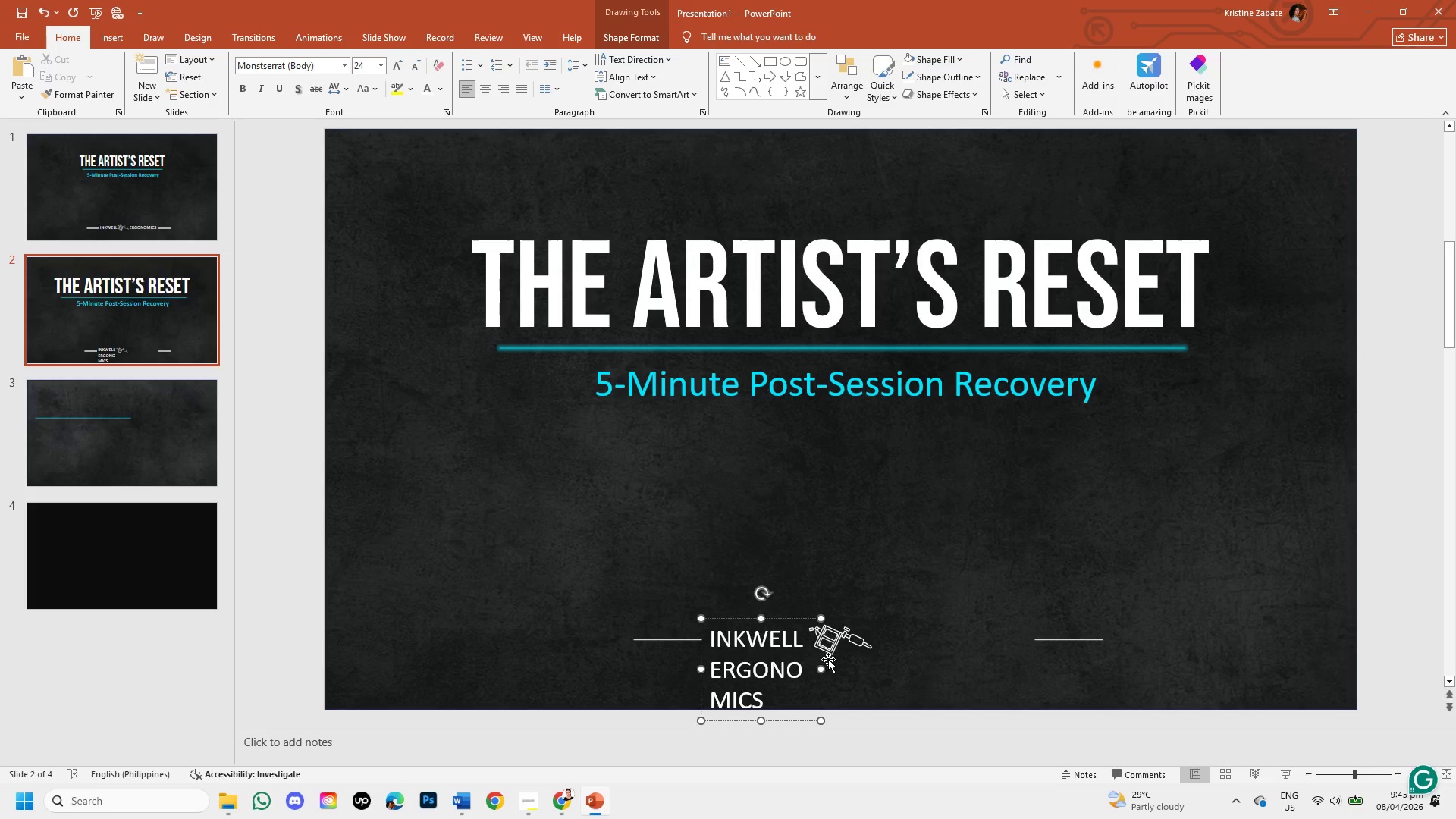 
left_click_drag(start_coordinate=[824, 670], to_coordinate=[1036, 658])
 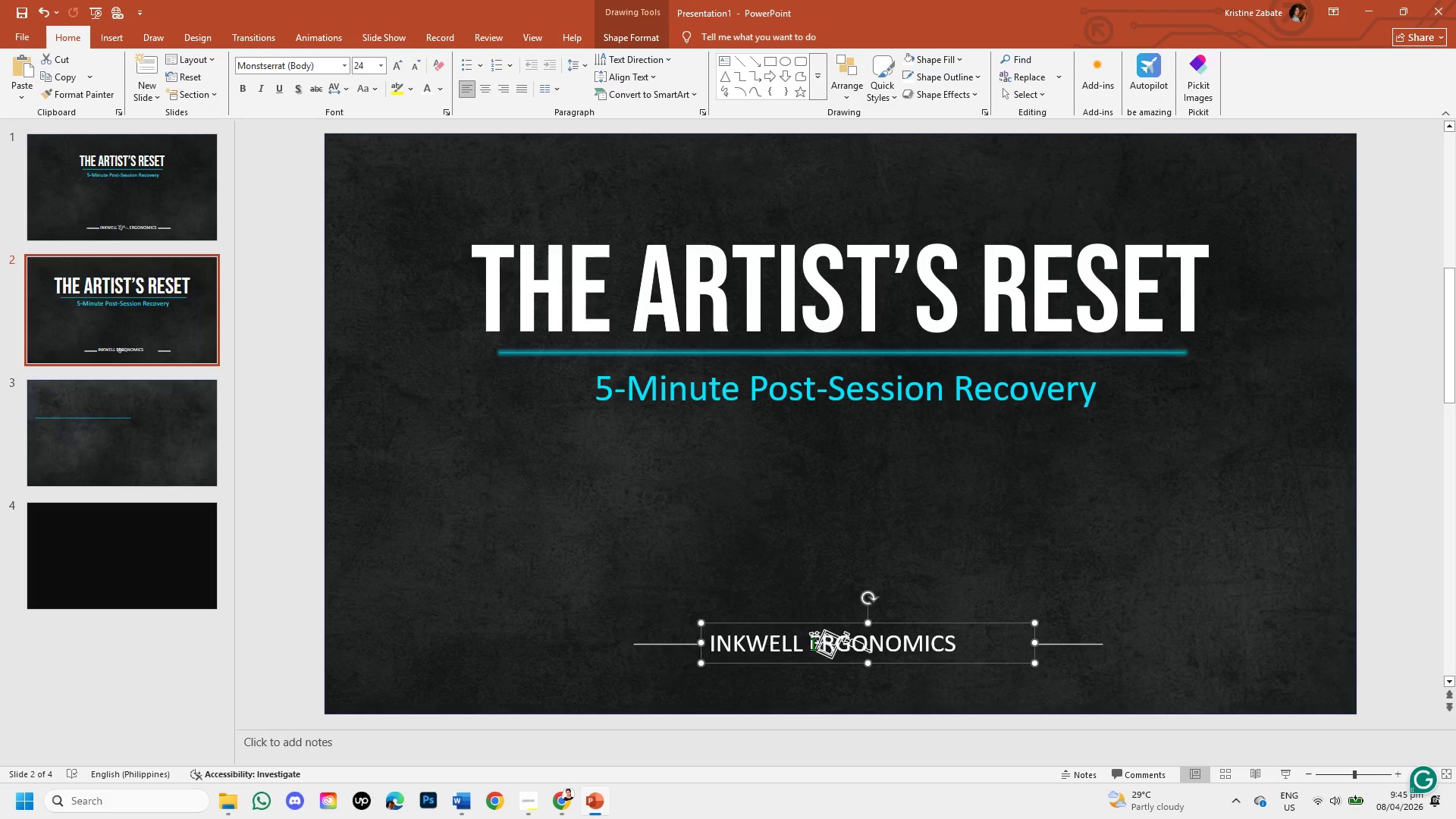 
left_click([811, 643])
 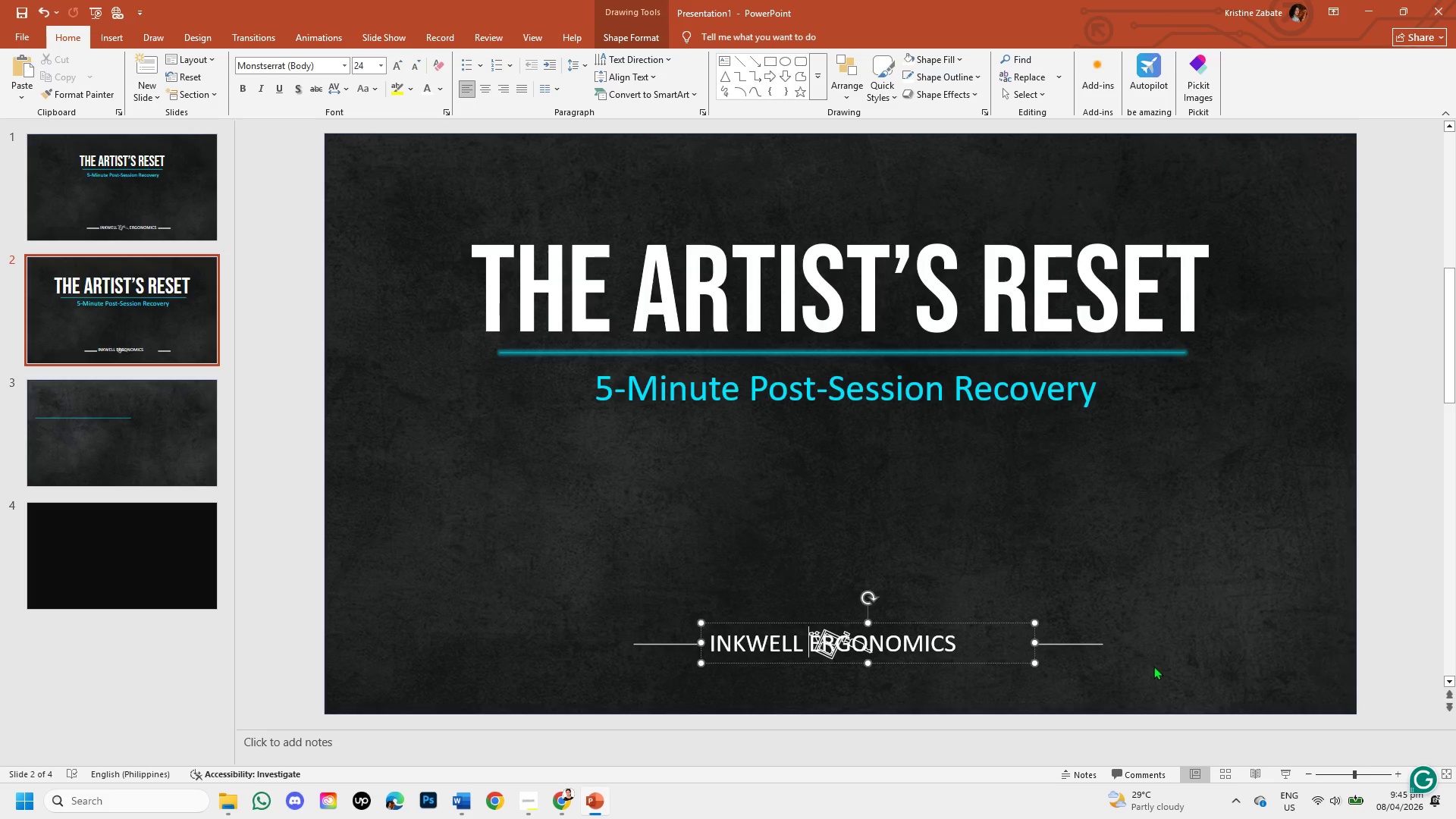 
hold_key(key=Space, duration=0.77)
 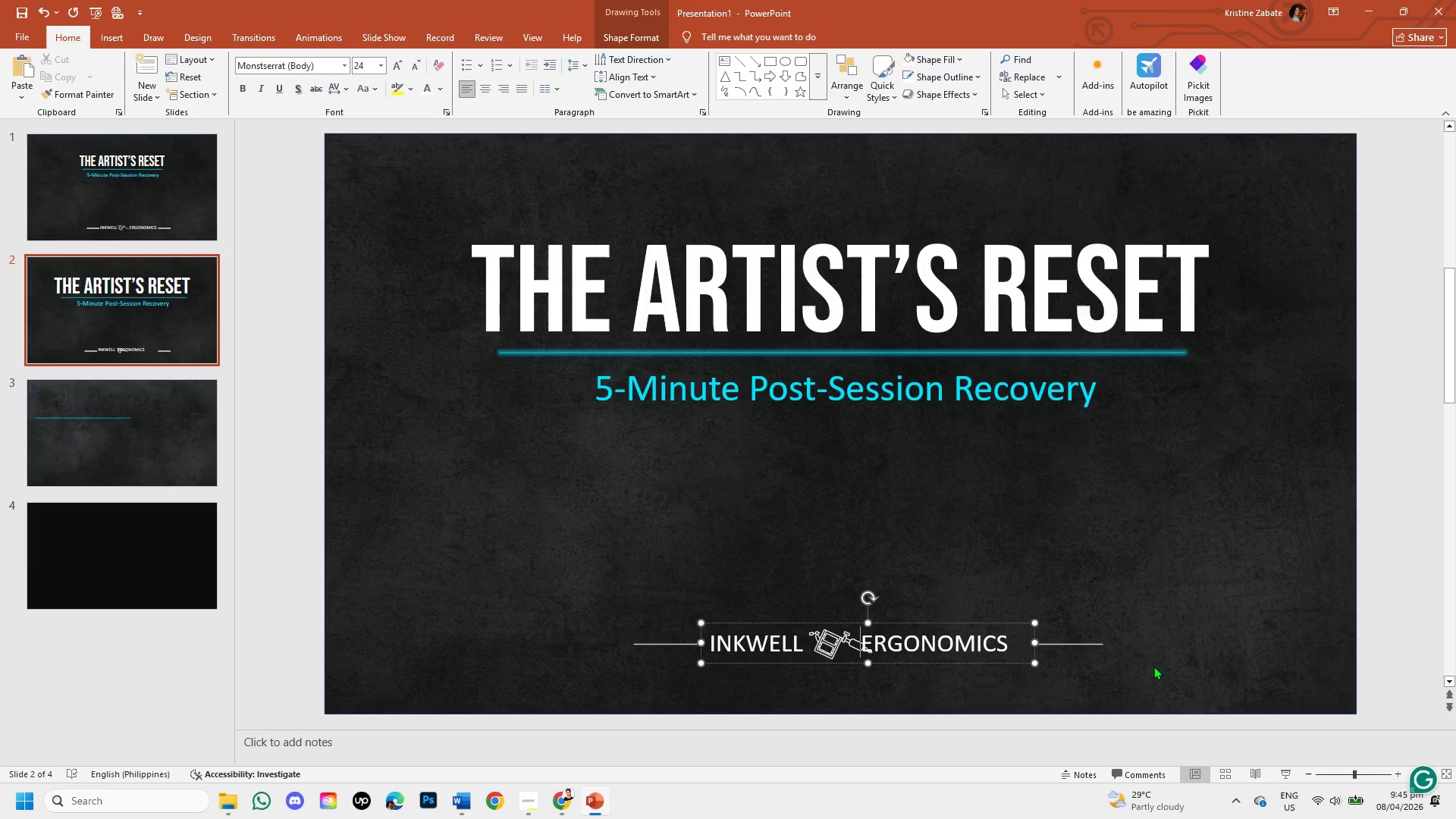 
key(Space)
 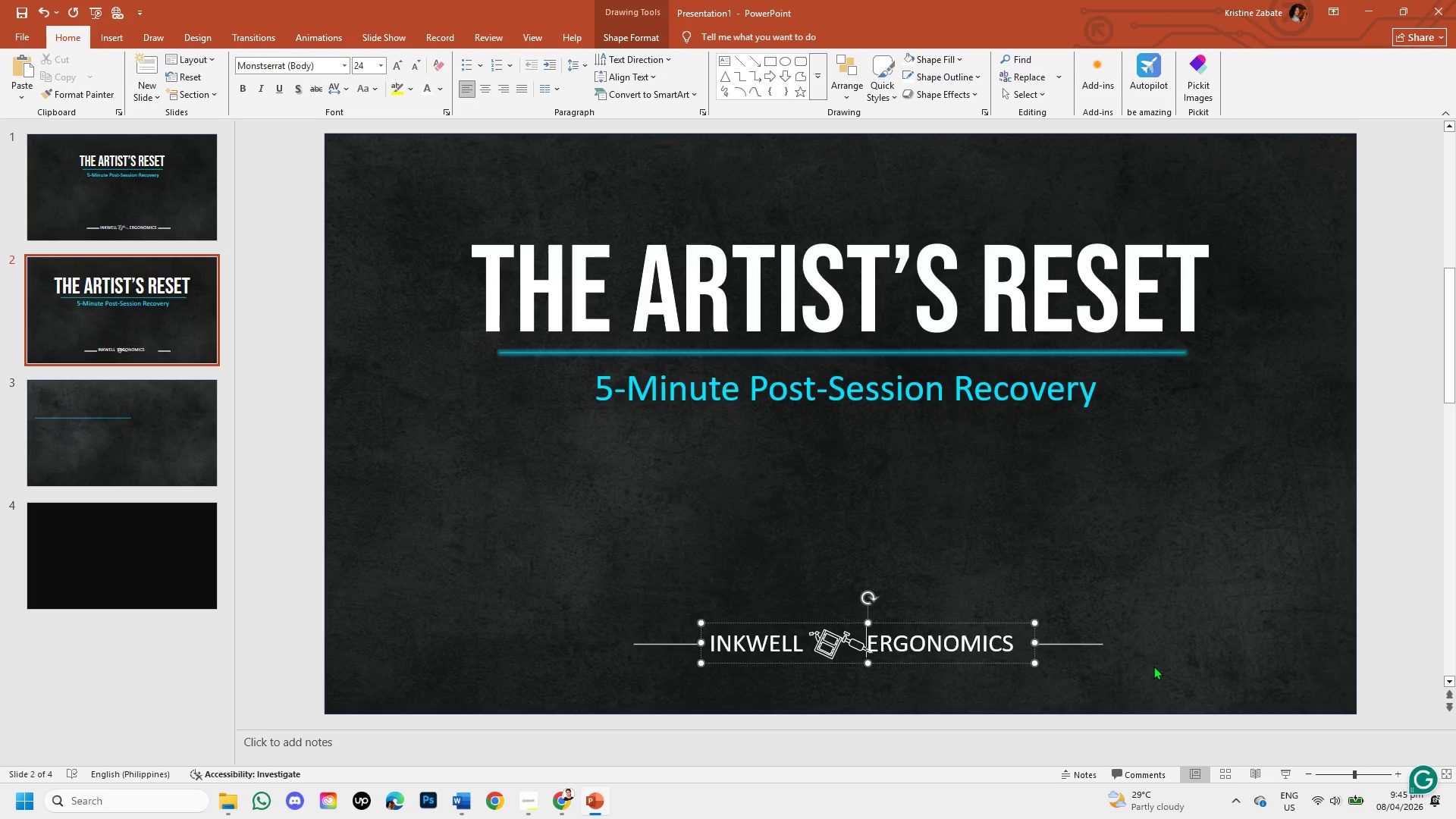 
key(Space)
 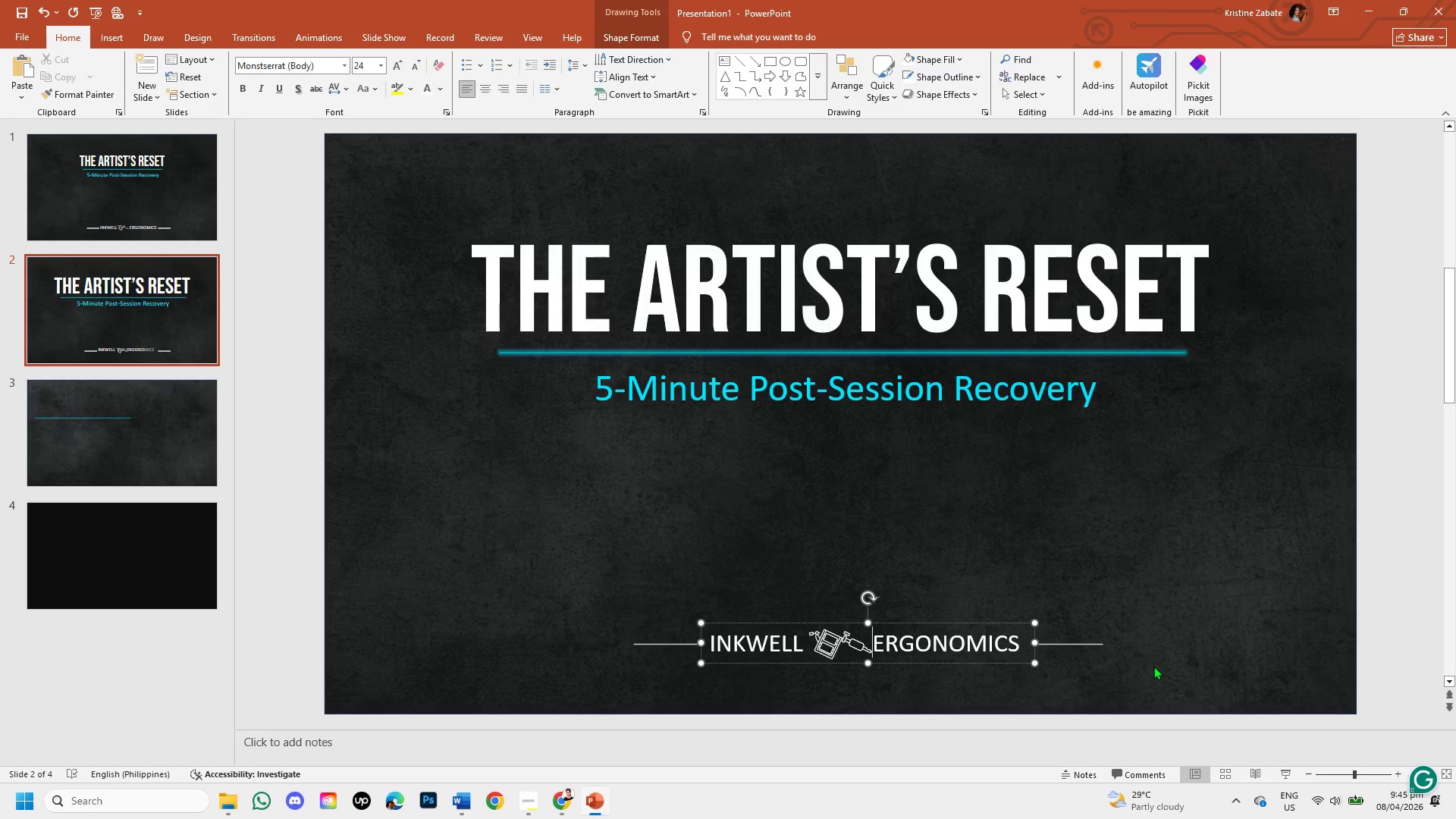 
key(Space)
 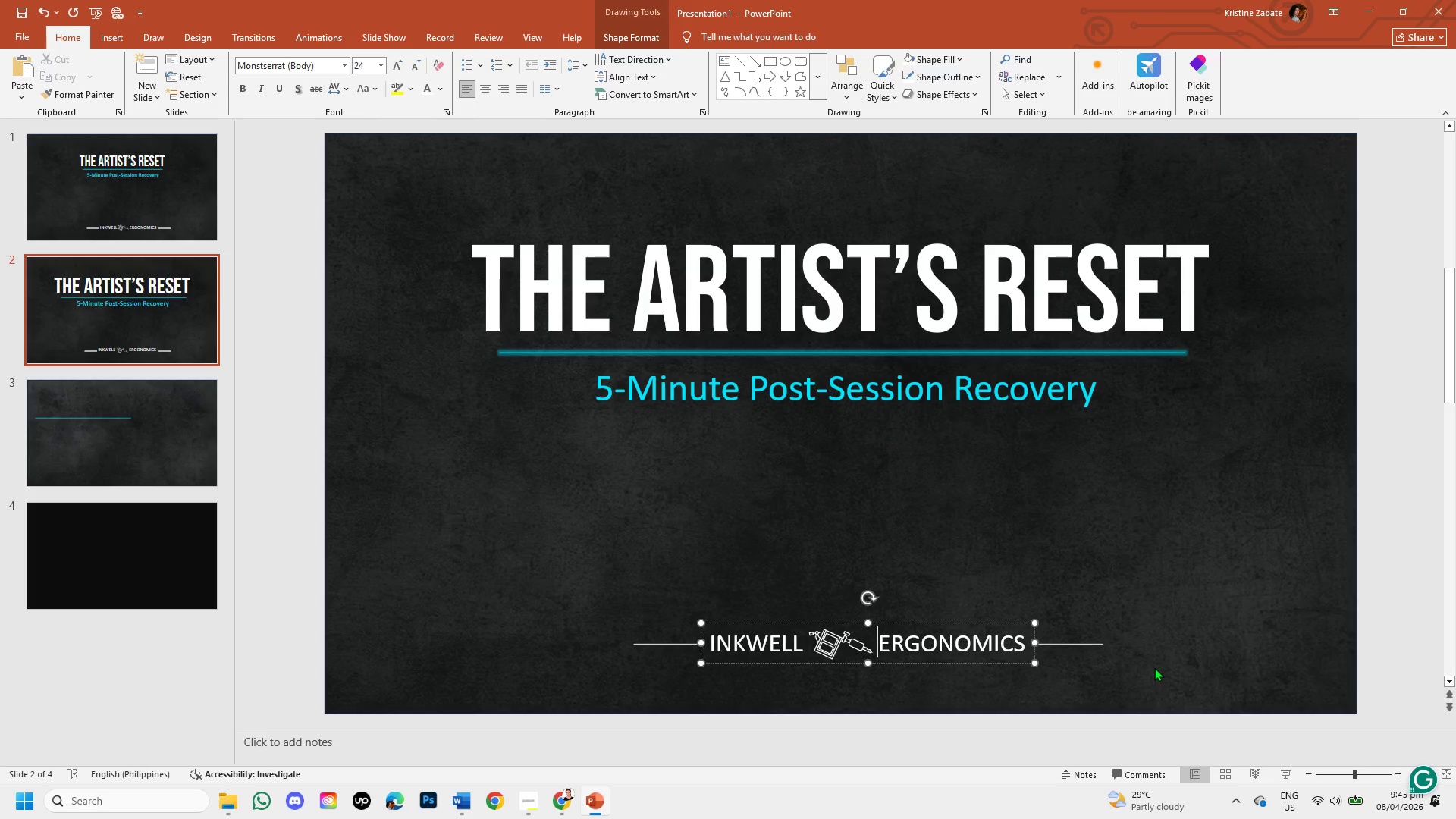 
key(ArrowDown)
 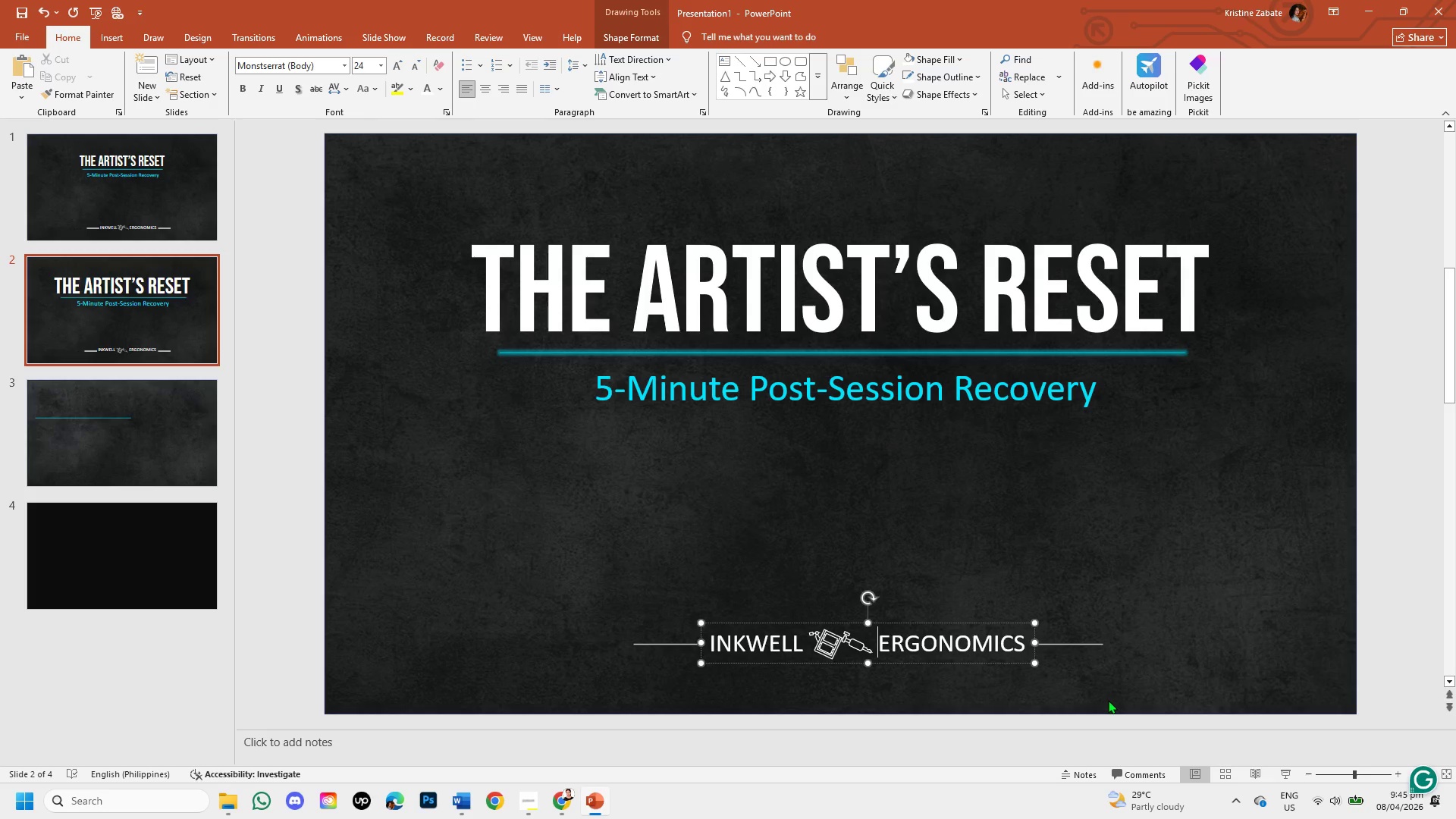 
left_click([1093, 695])
 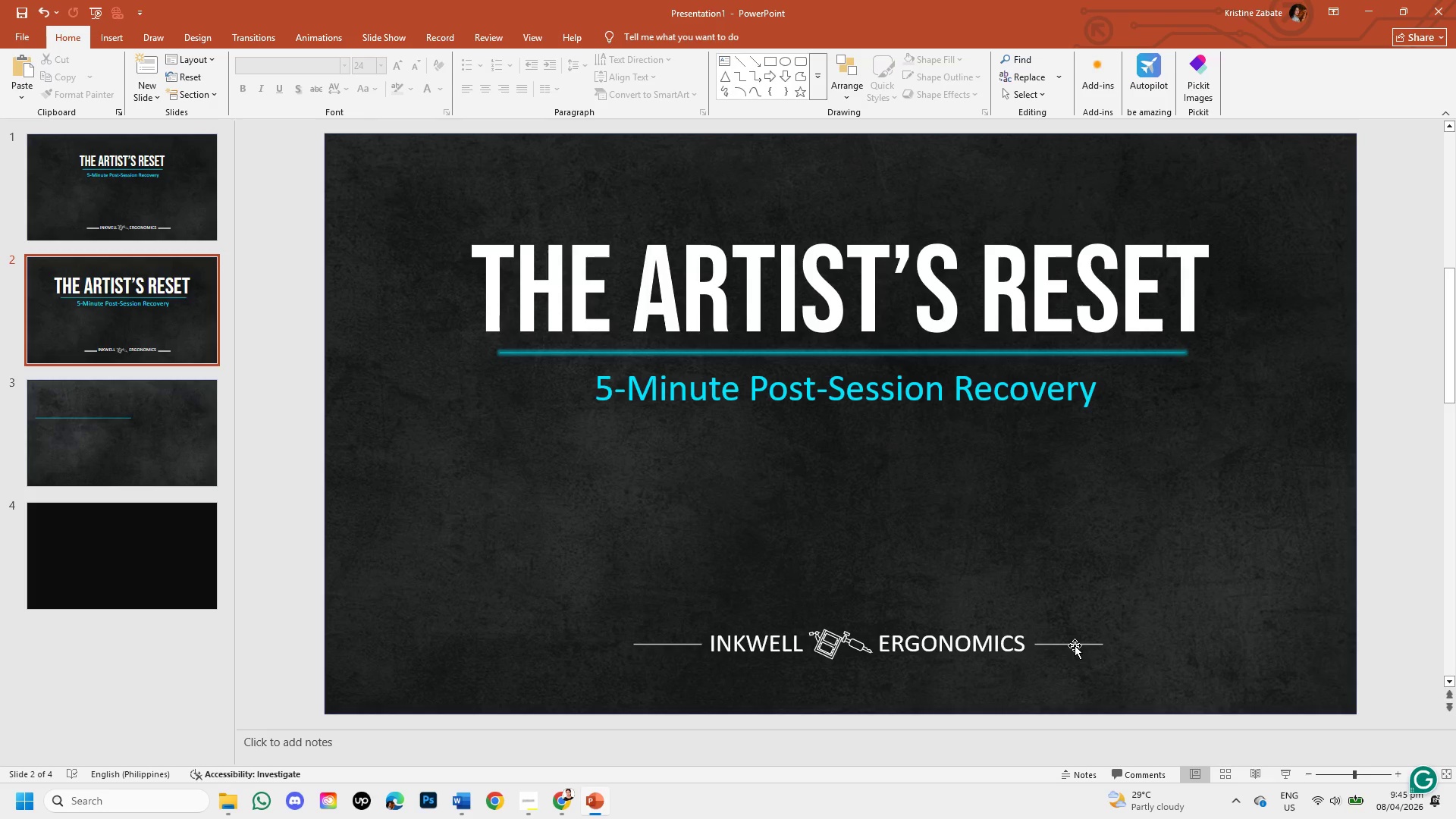 
left_click([1075, 645])
 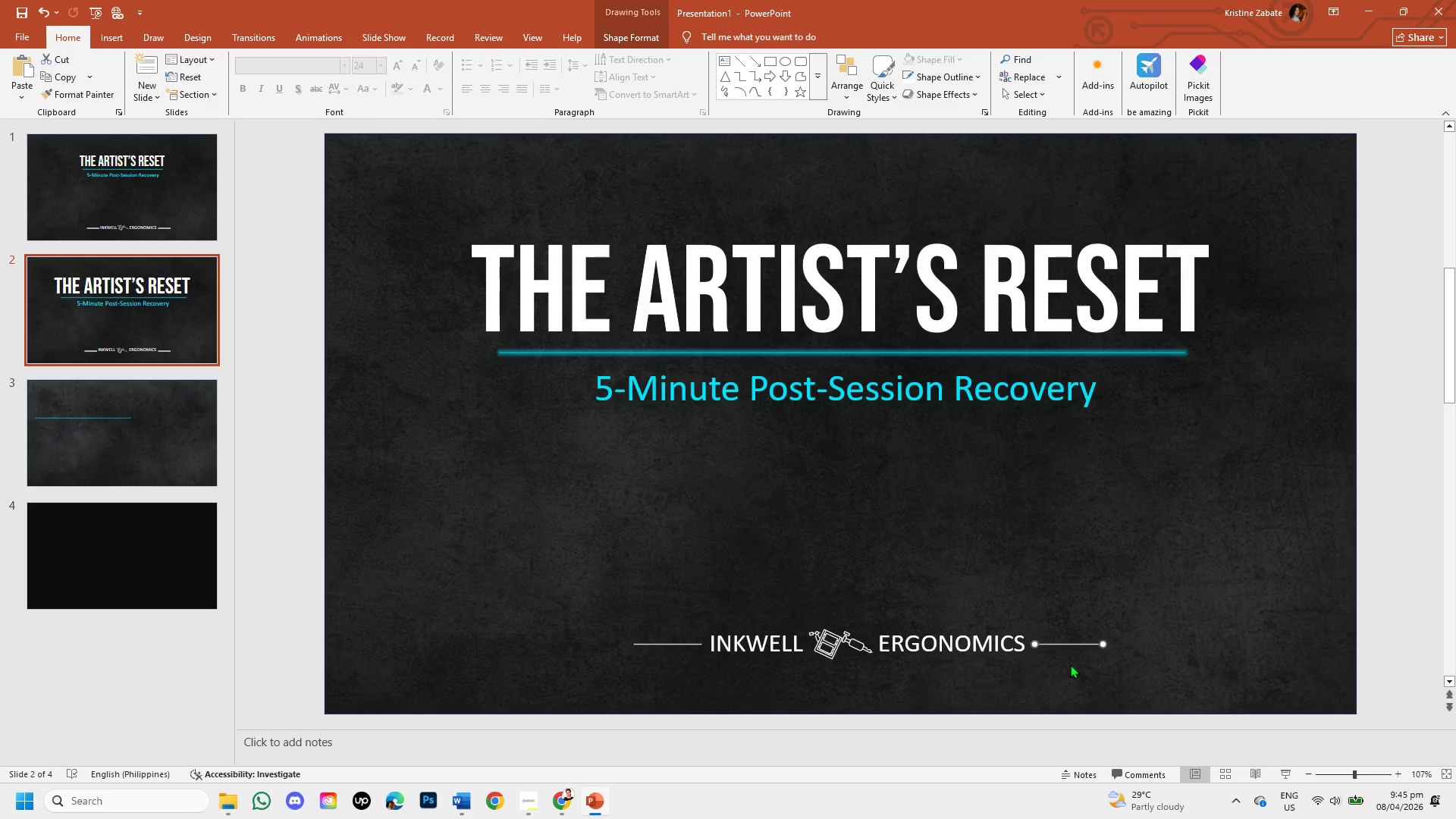 
left_click([1066, 670])
 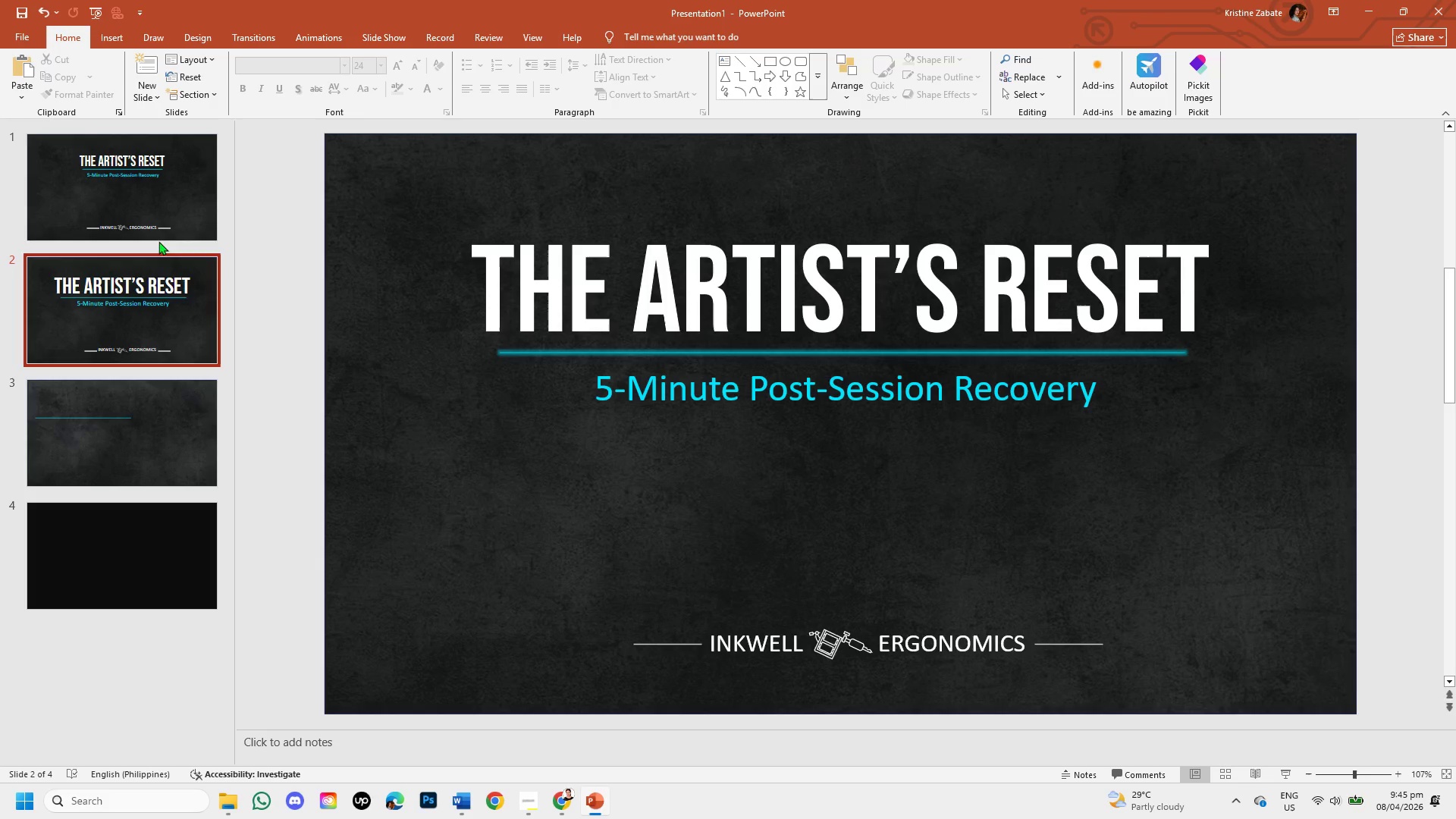 
left_click([158, 172])
 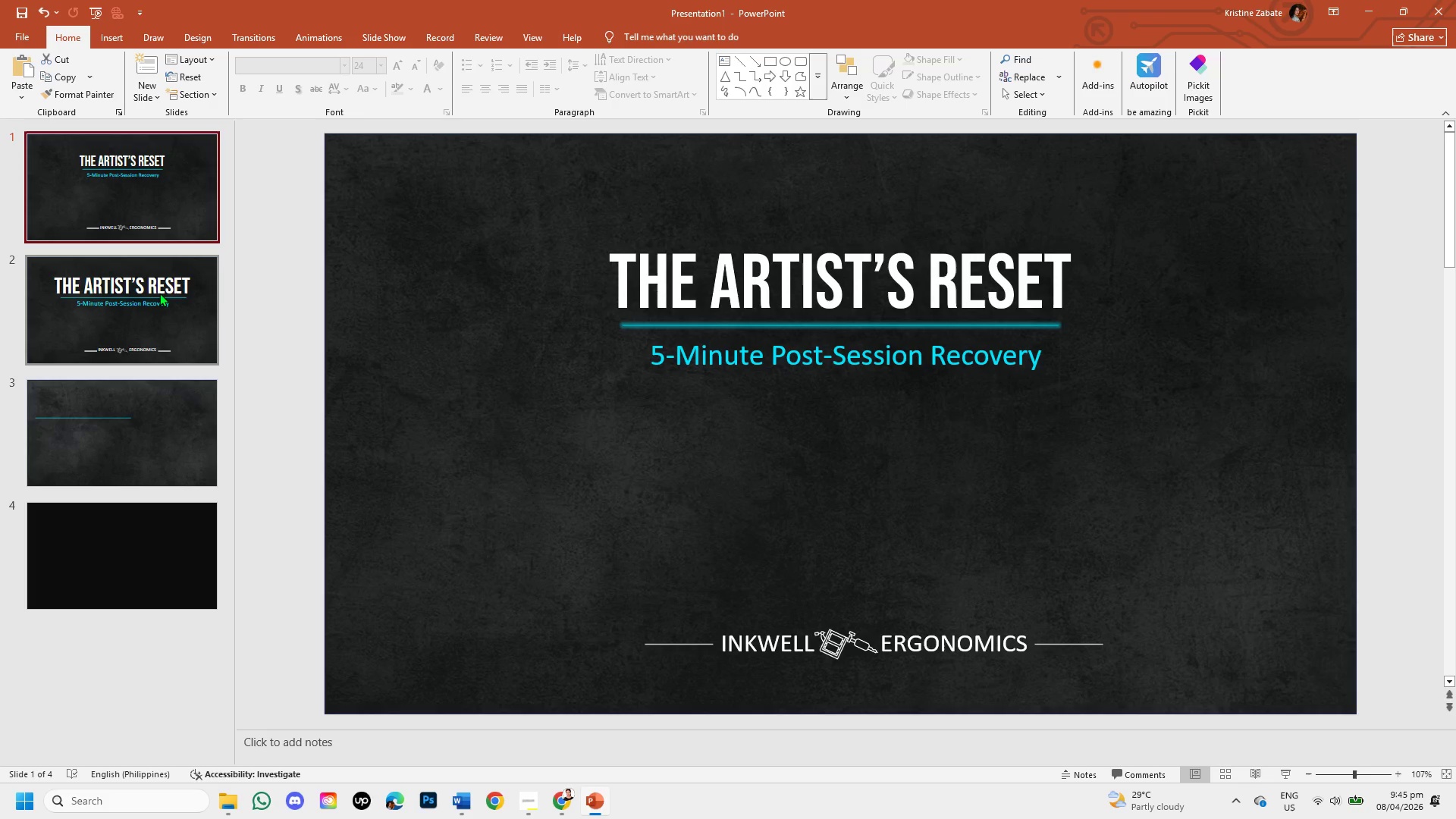 
left_click([159, 293])
 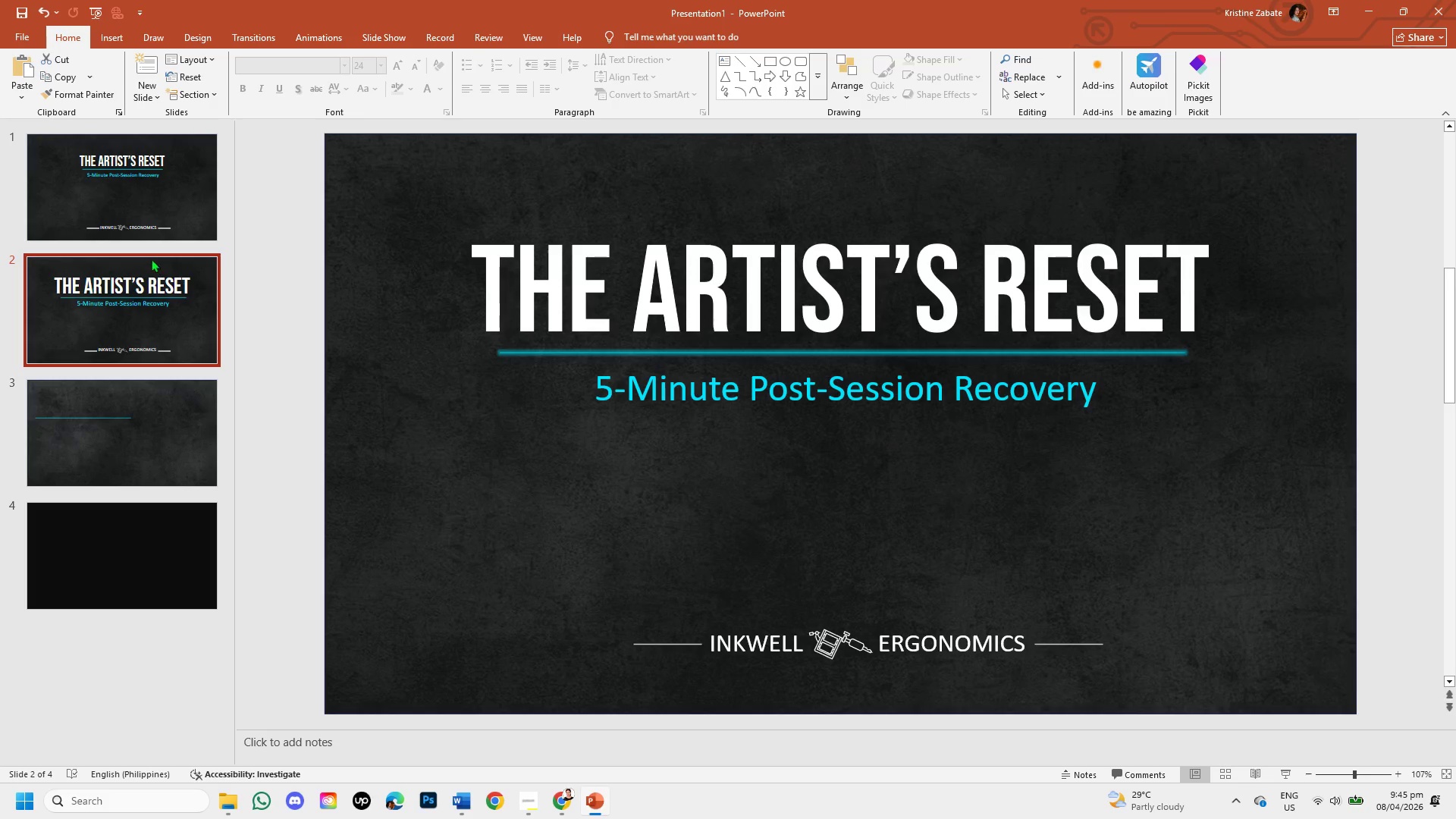 
left_click([144, 220])
 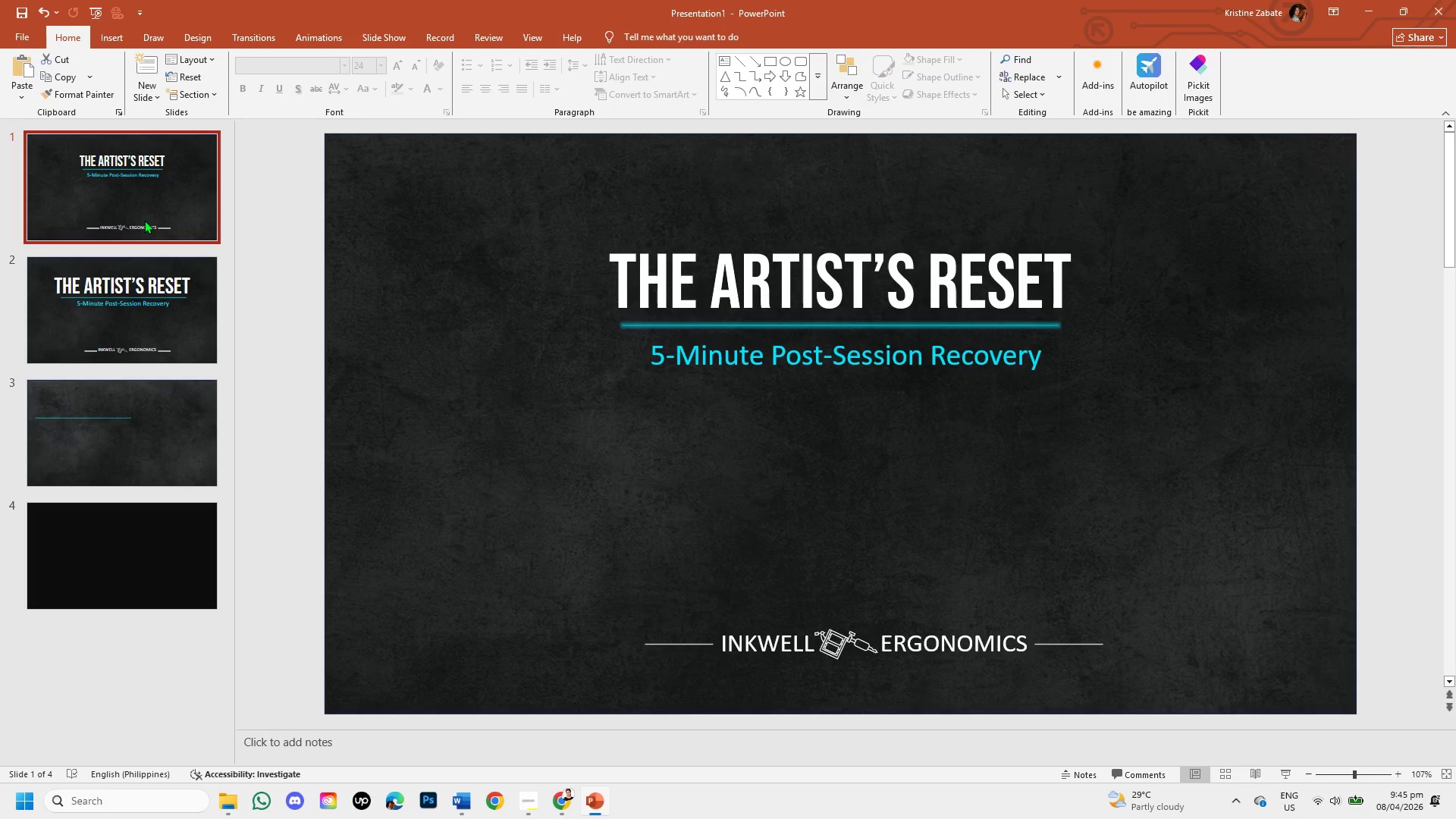 
right_click([144, 220])
 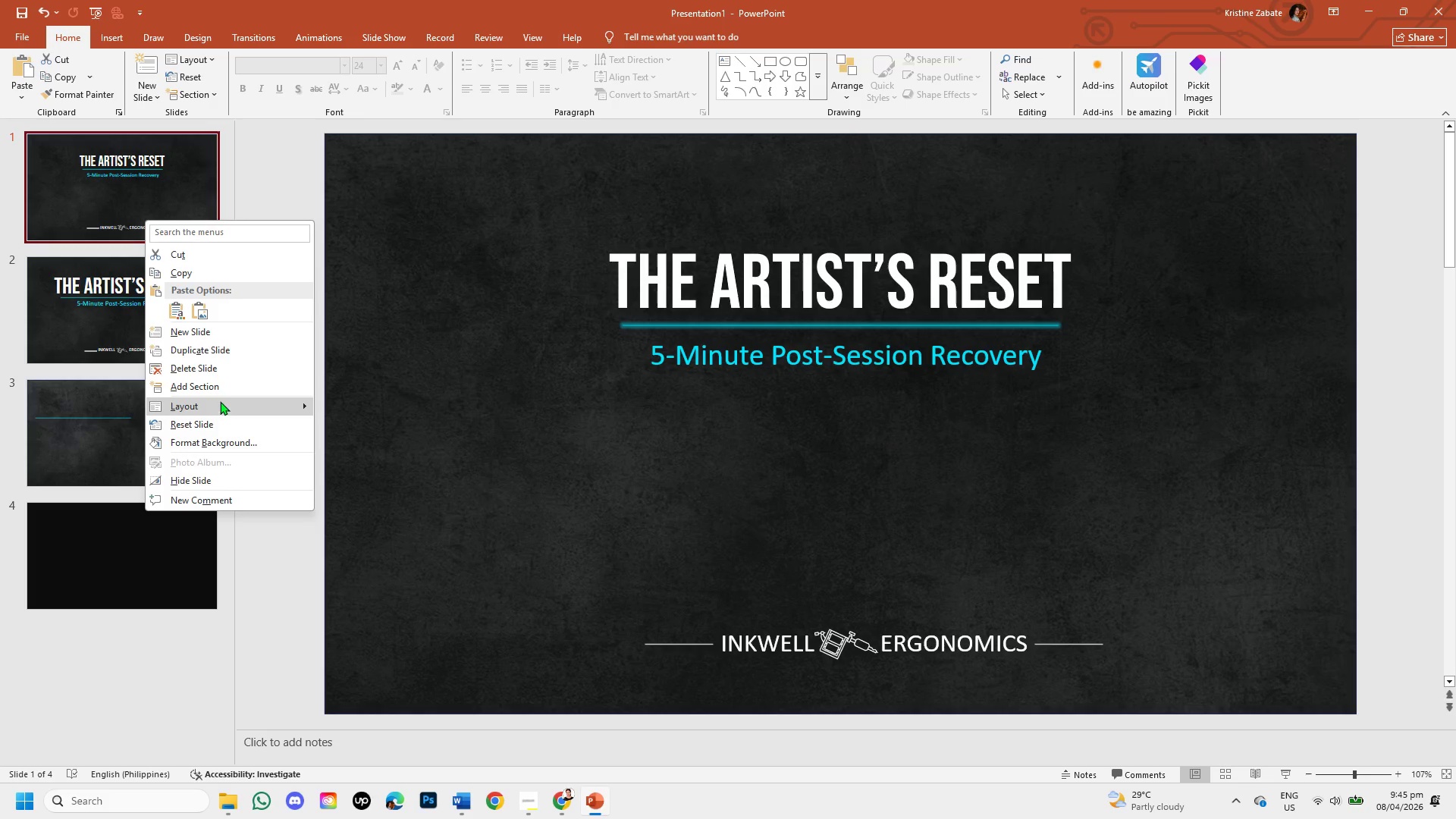 
left_click([222, 371])
 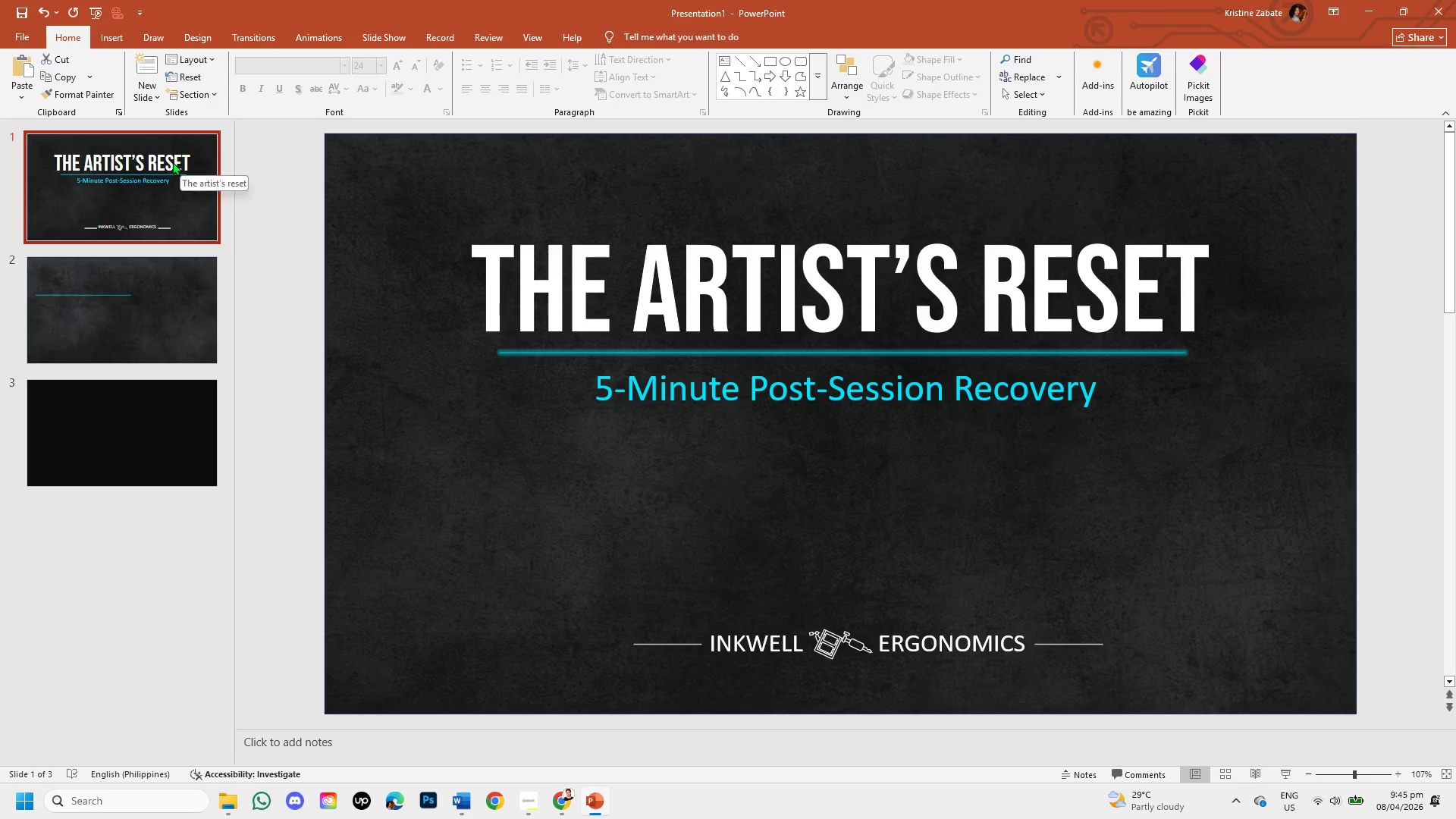 
left_click([169, 178])
 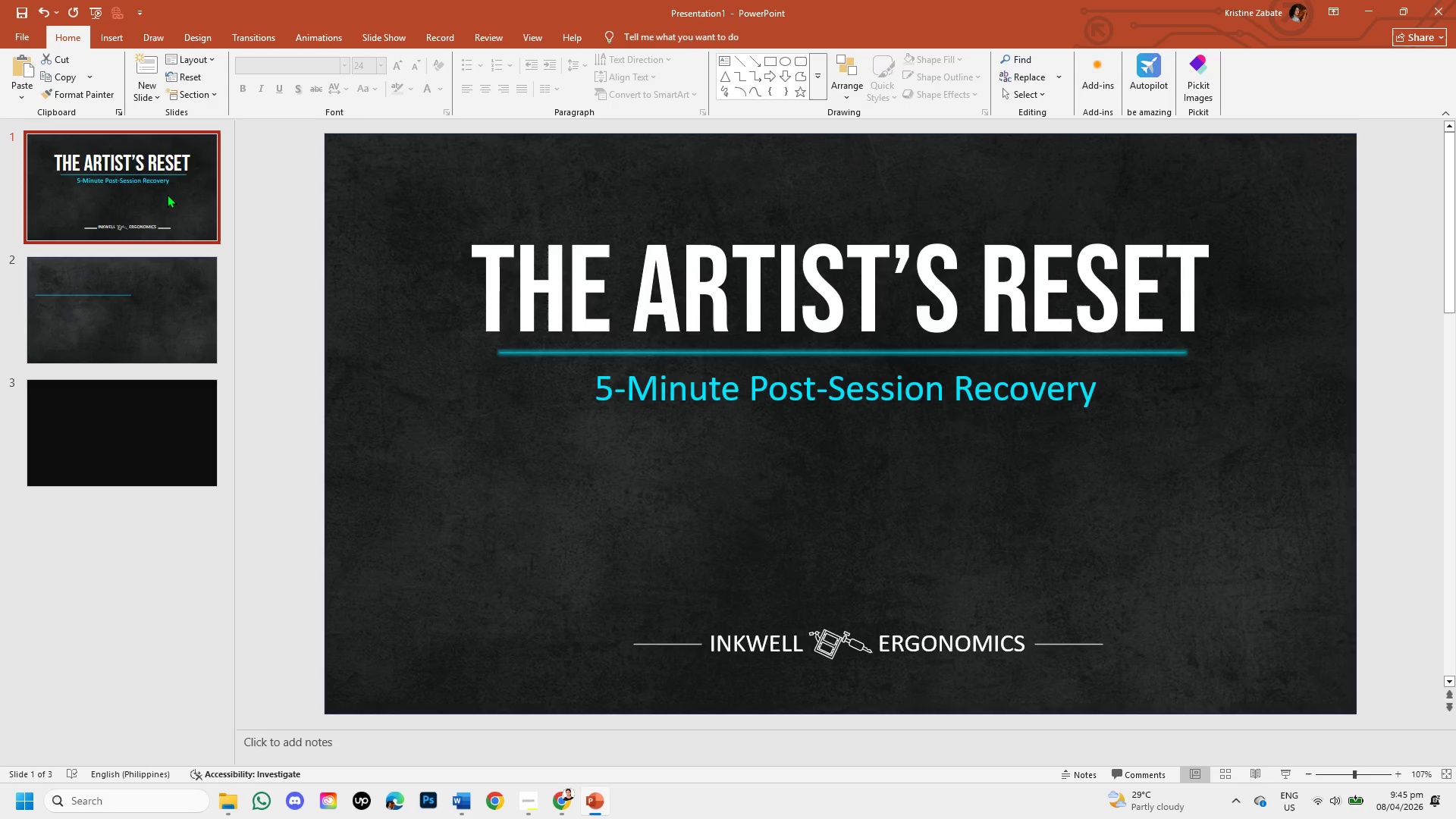 
left_click([160, 287])
 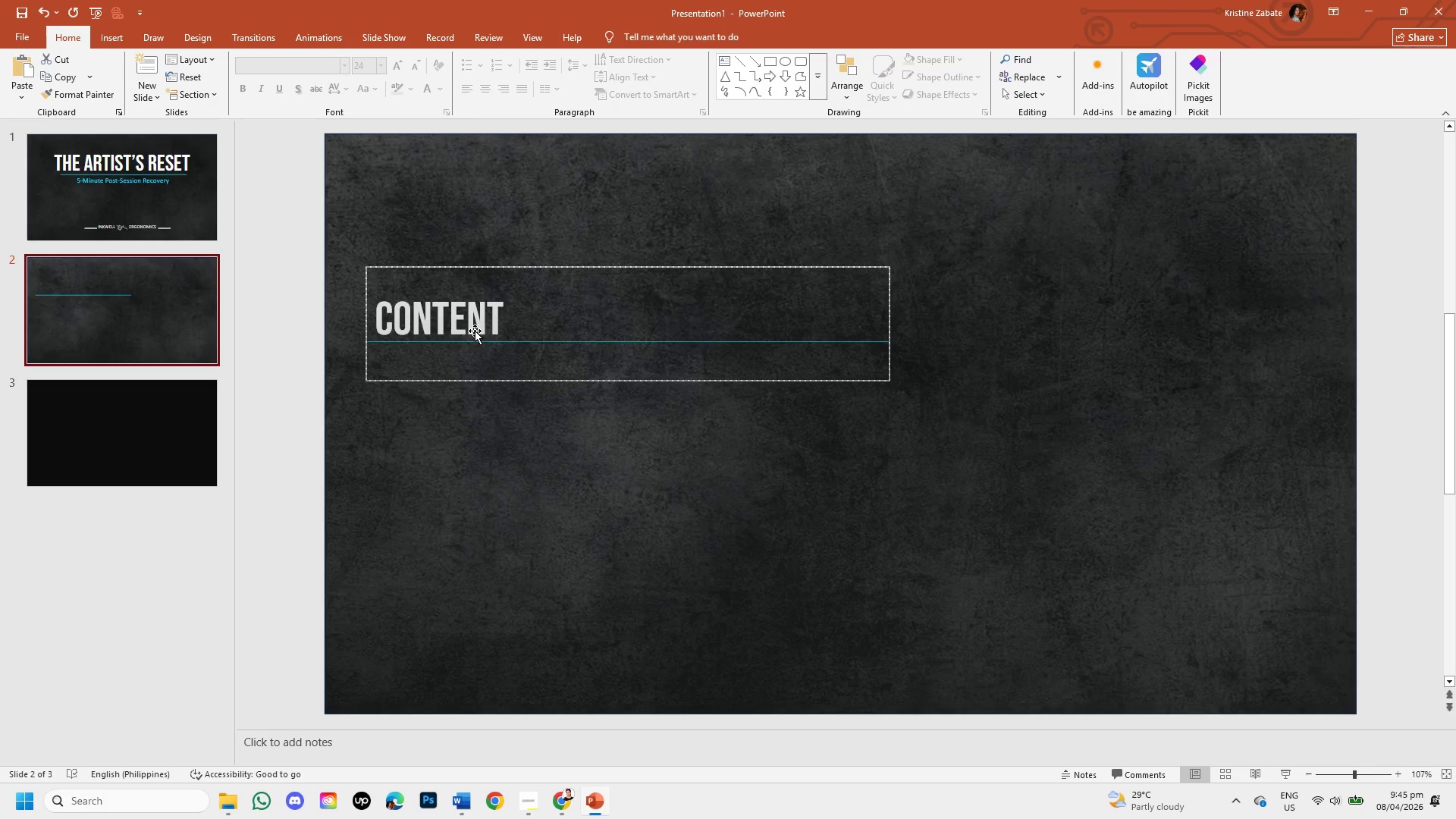 
left_click([184, 199])
 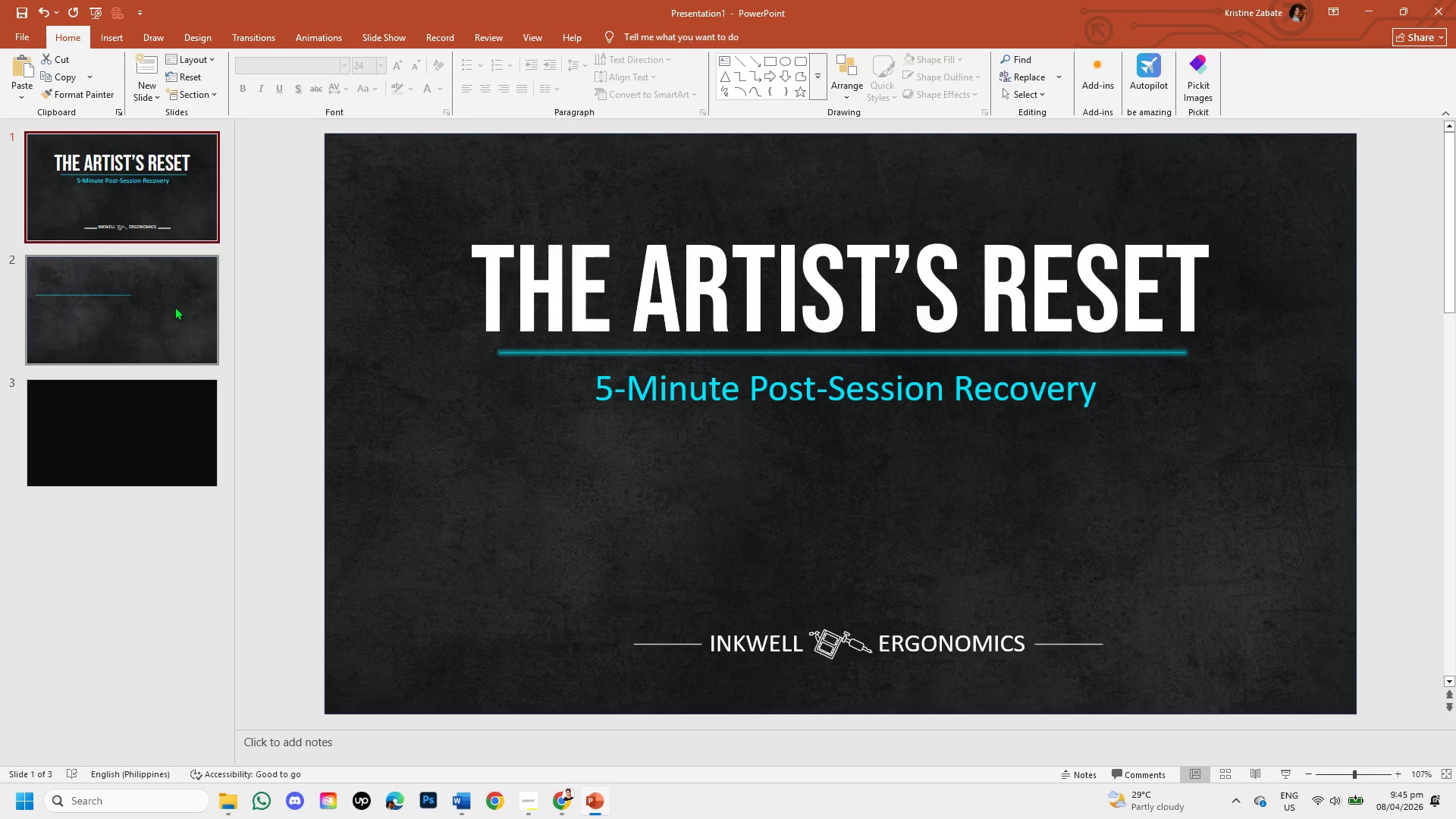 
left_click([174, 306])
 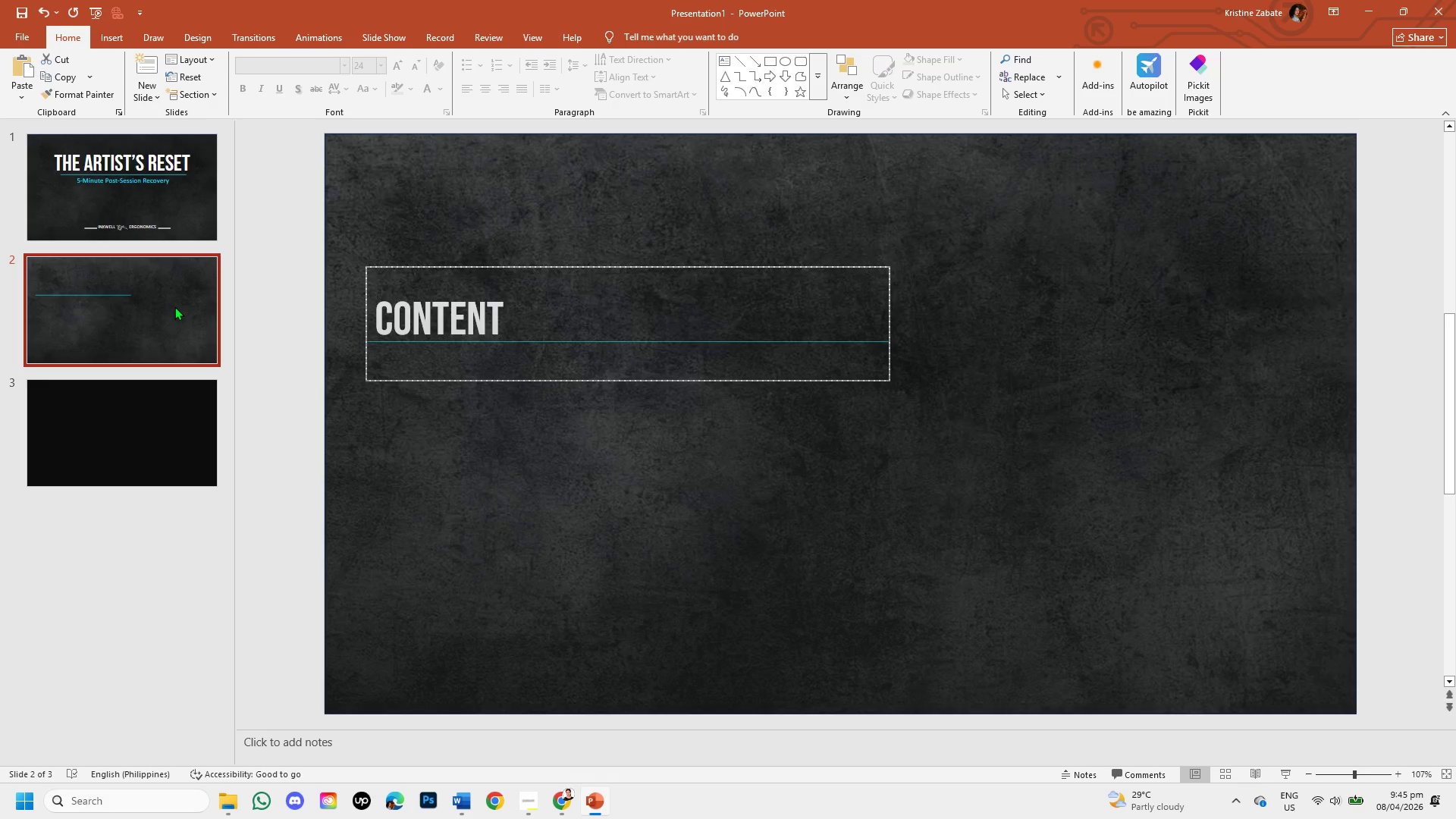 
right_click([174, 306])
 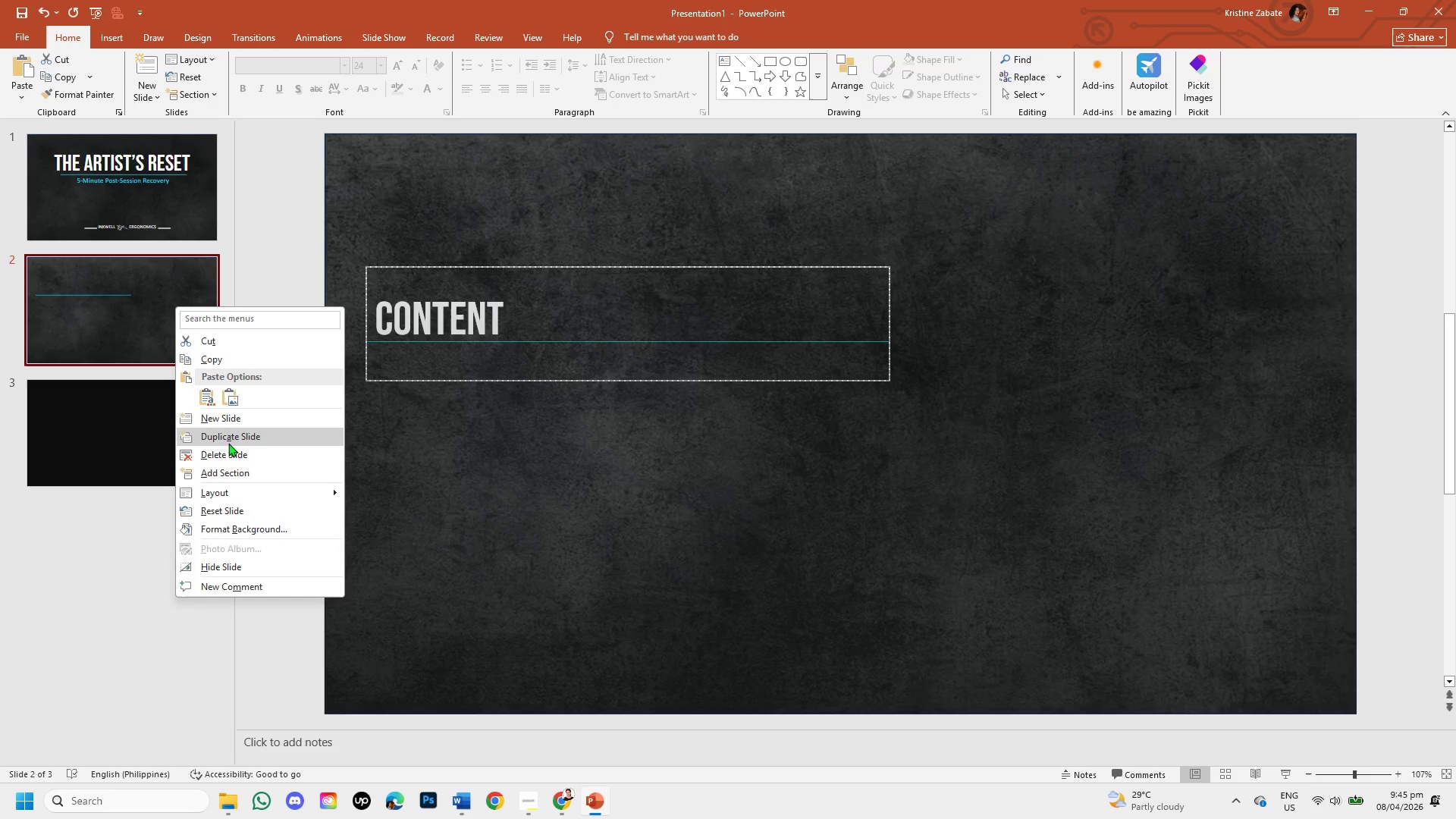 
left_click([233, 455])
 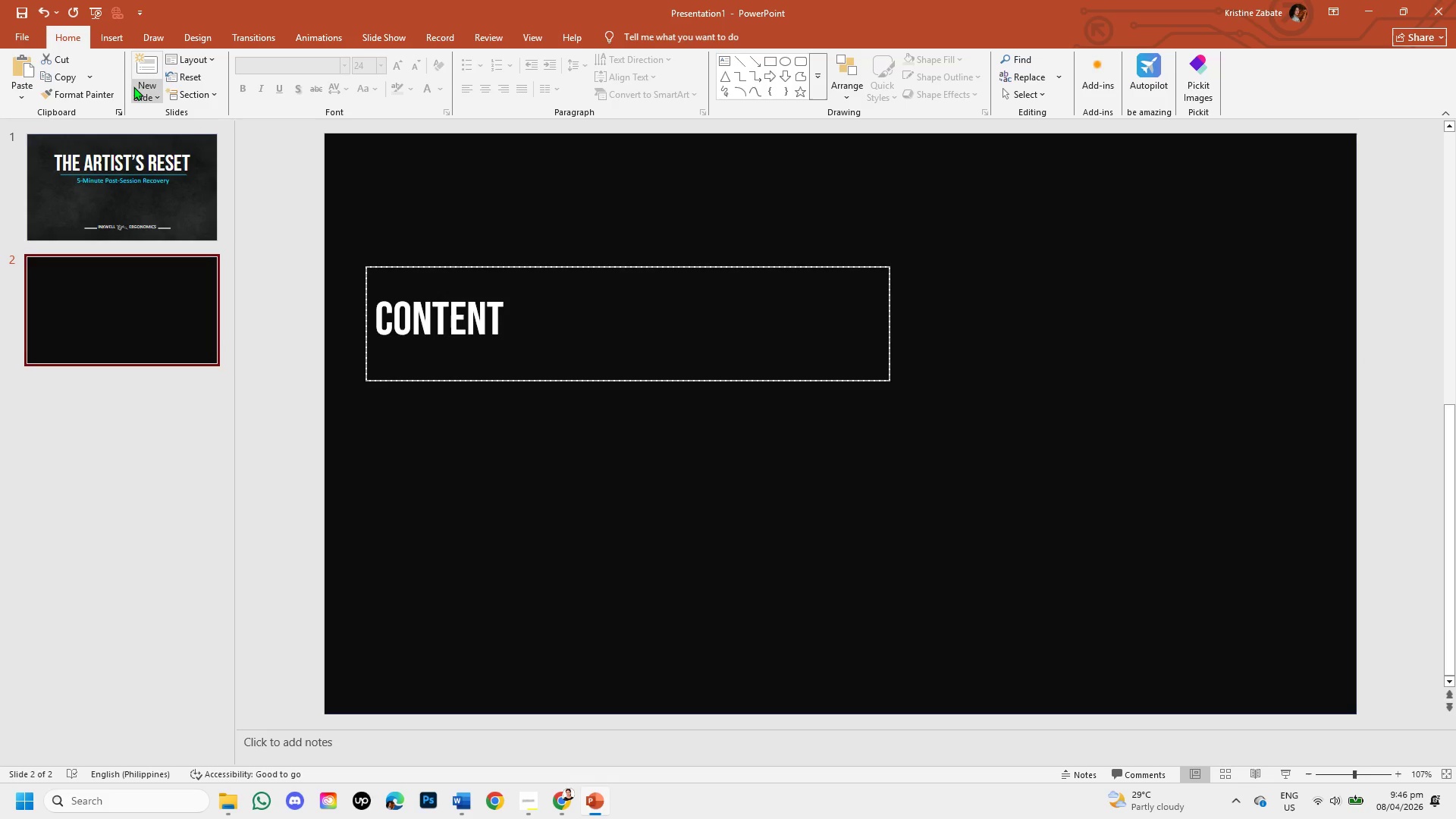 
left_click([145, 94])
 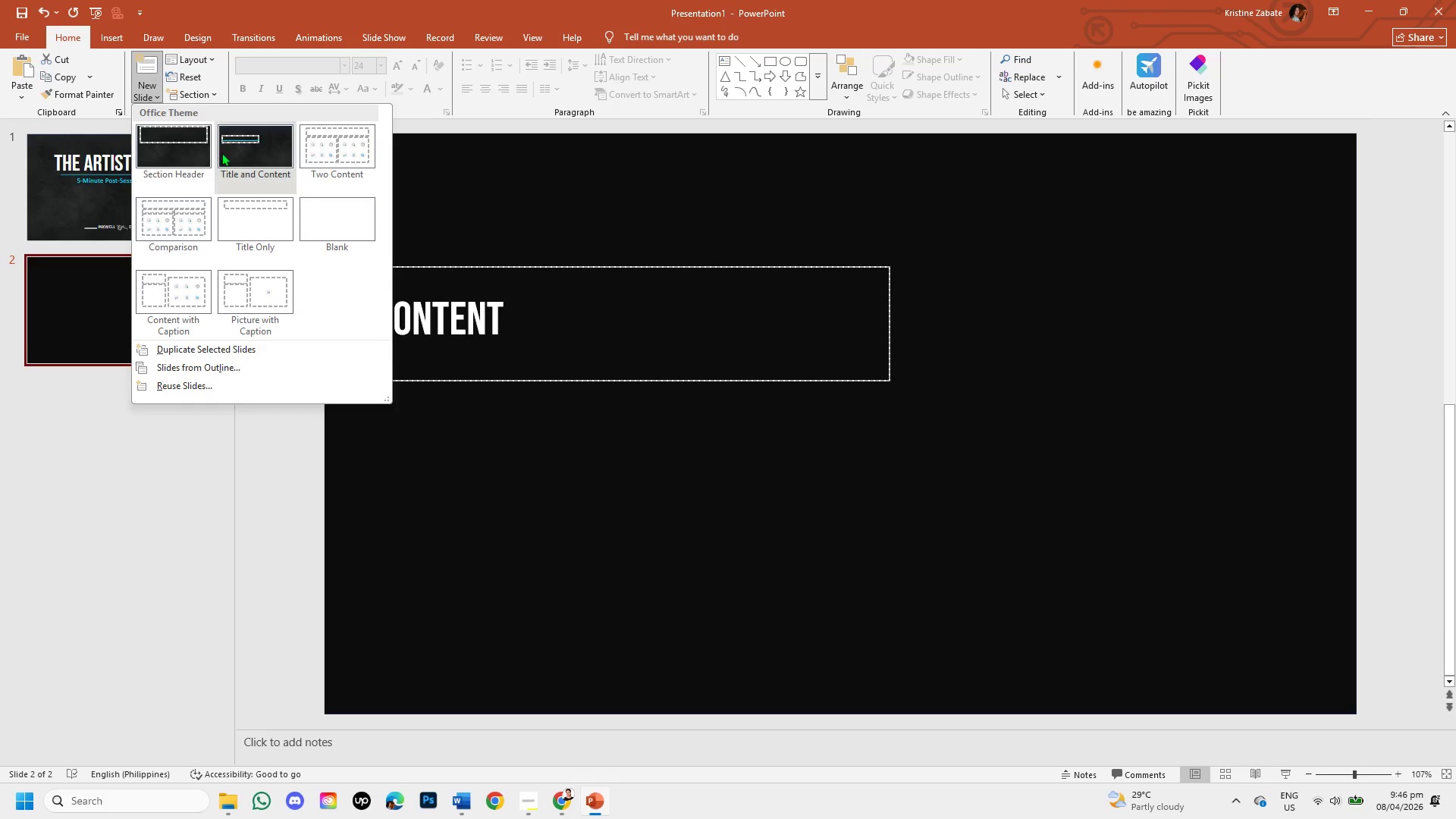 
left_click([231, 156])
 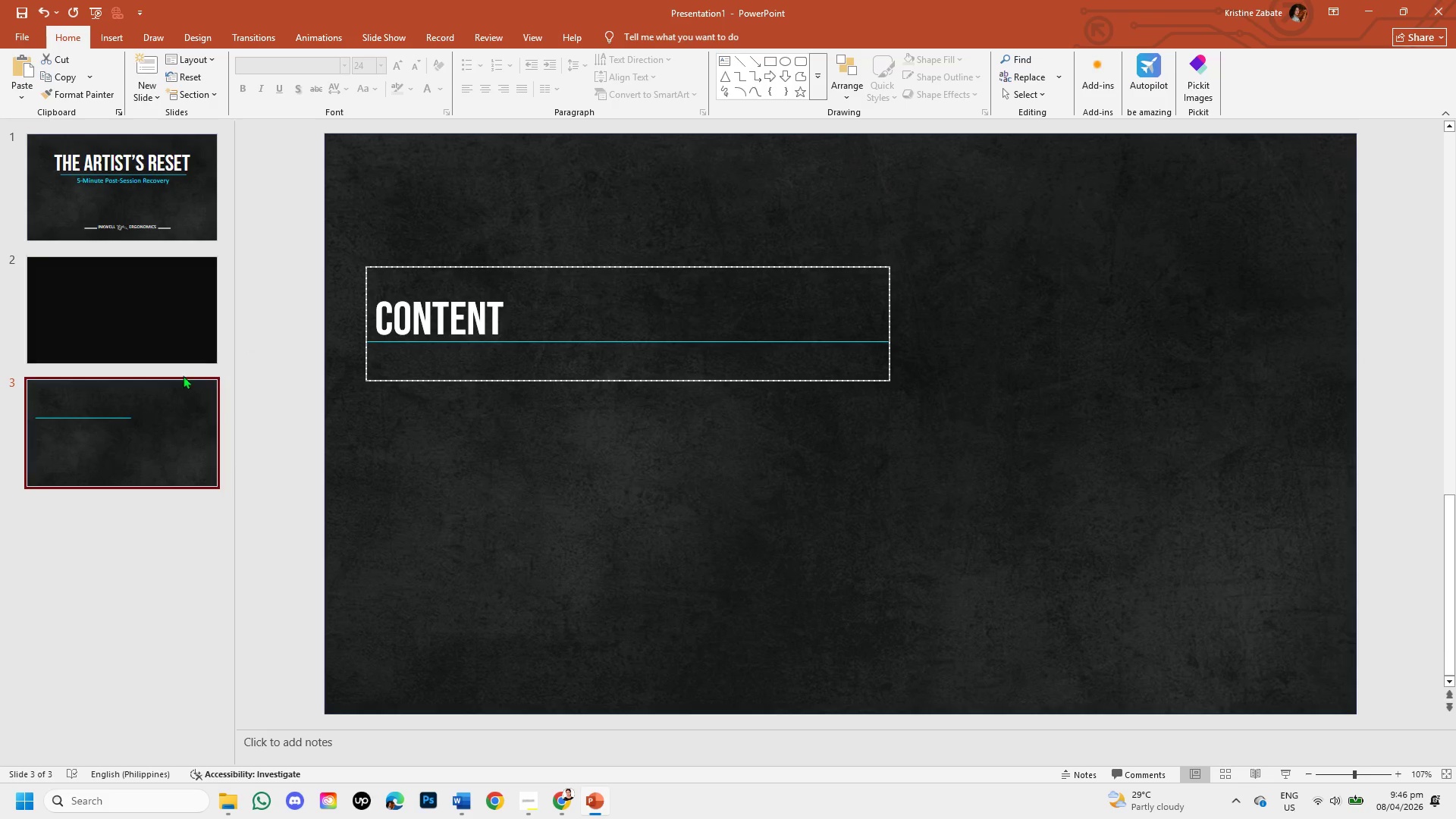 
left_click_drag(start_coordinate=[168, 426], to_coordinate=[176, 318])
 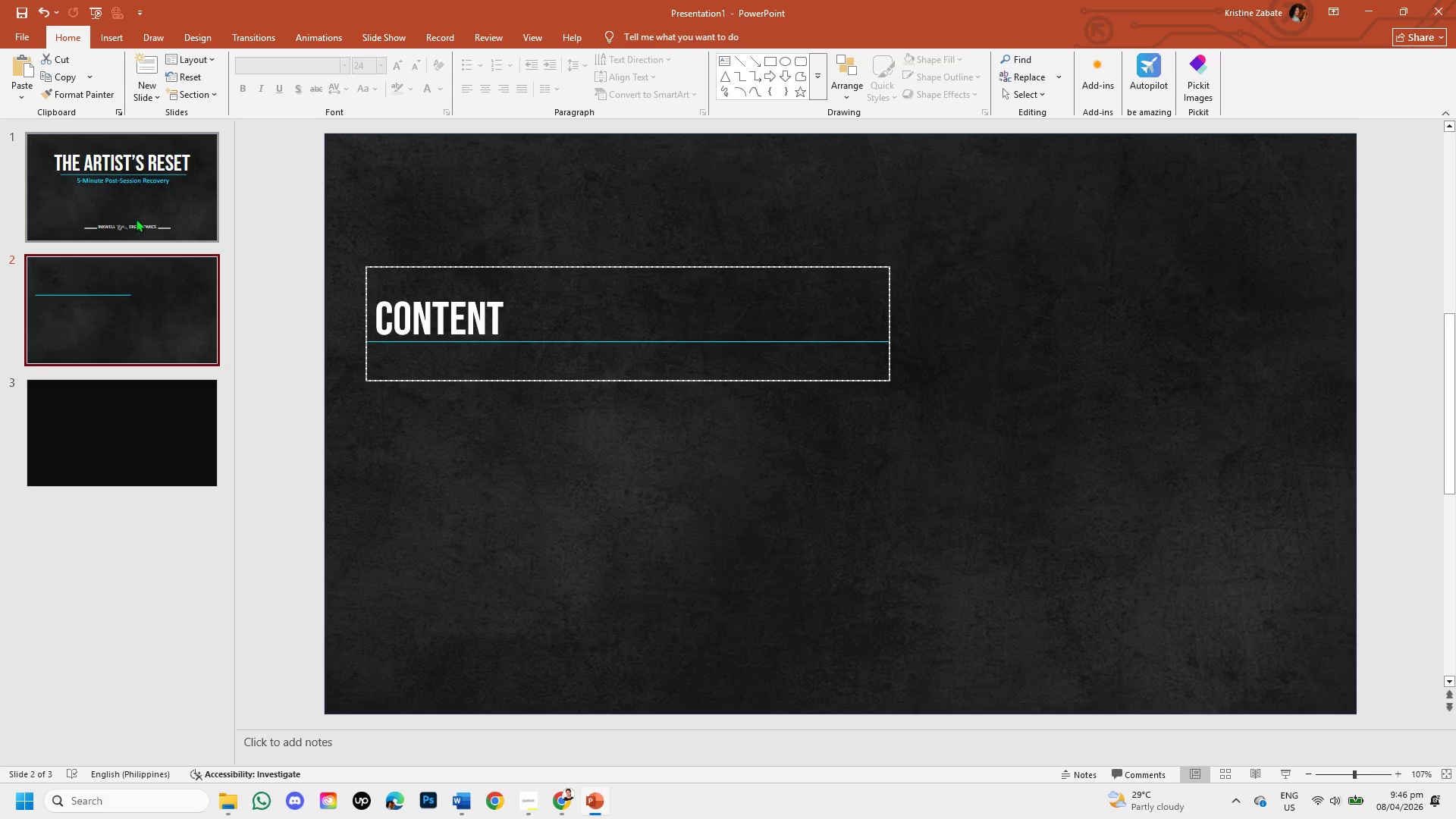 
left_click([136, 218])
 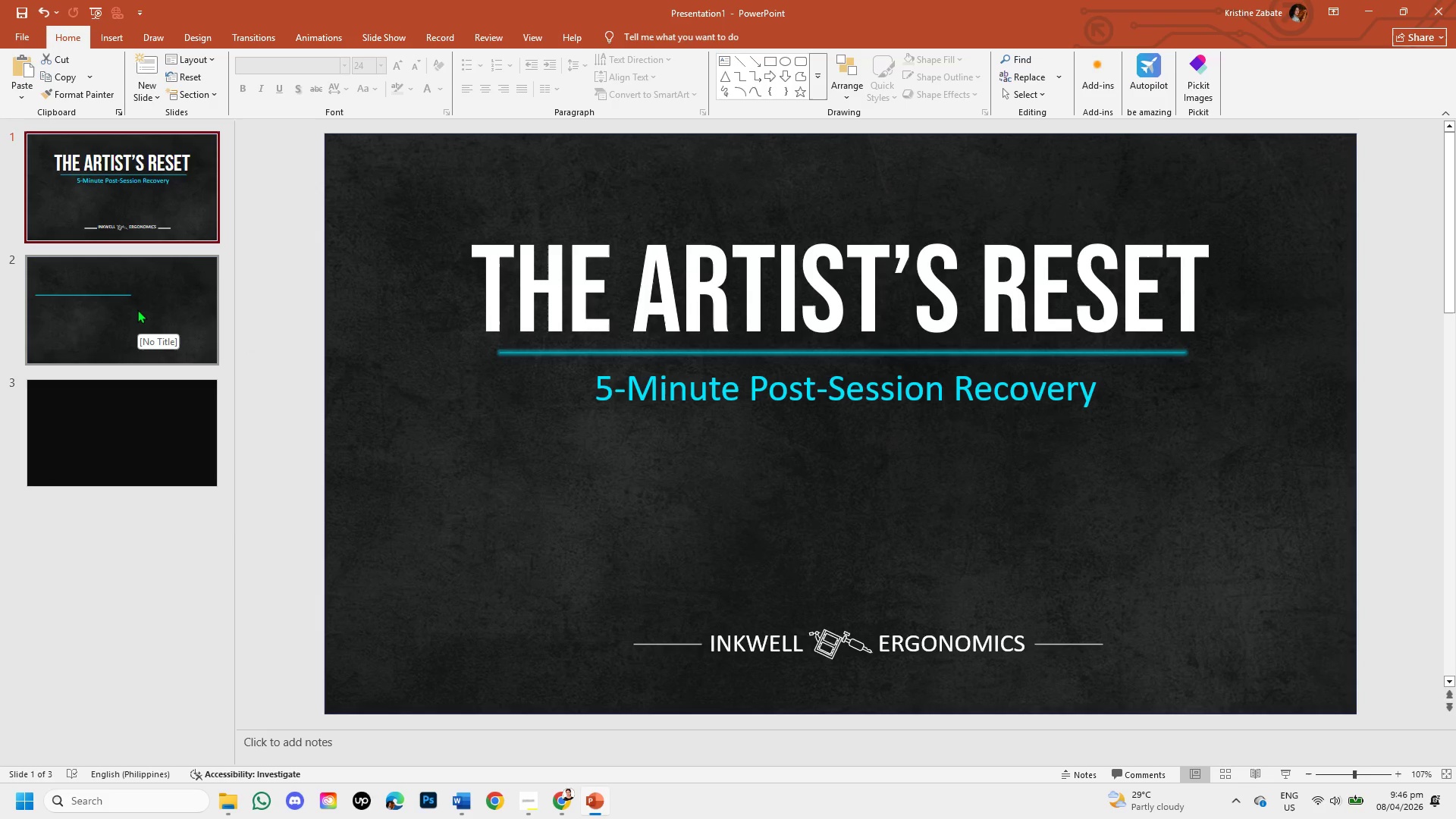 
left_click([137, 309])
 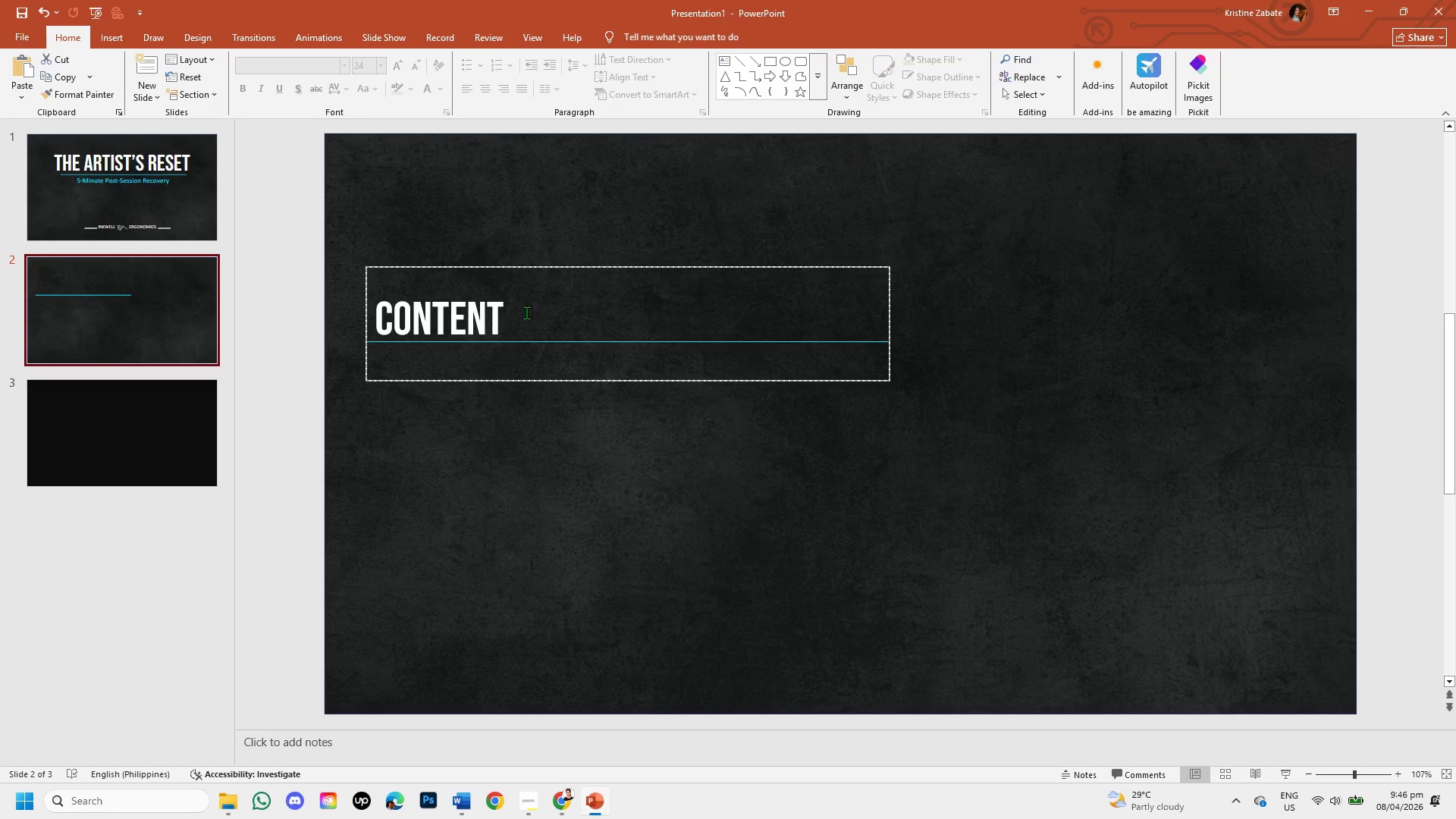 
left_click([524, 312])
 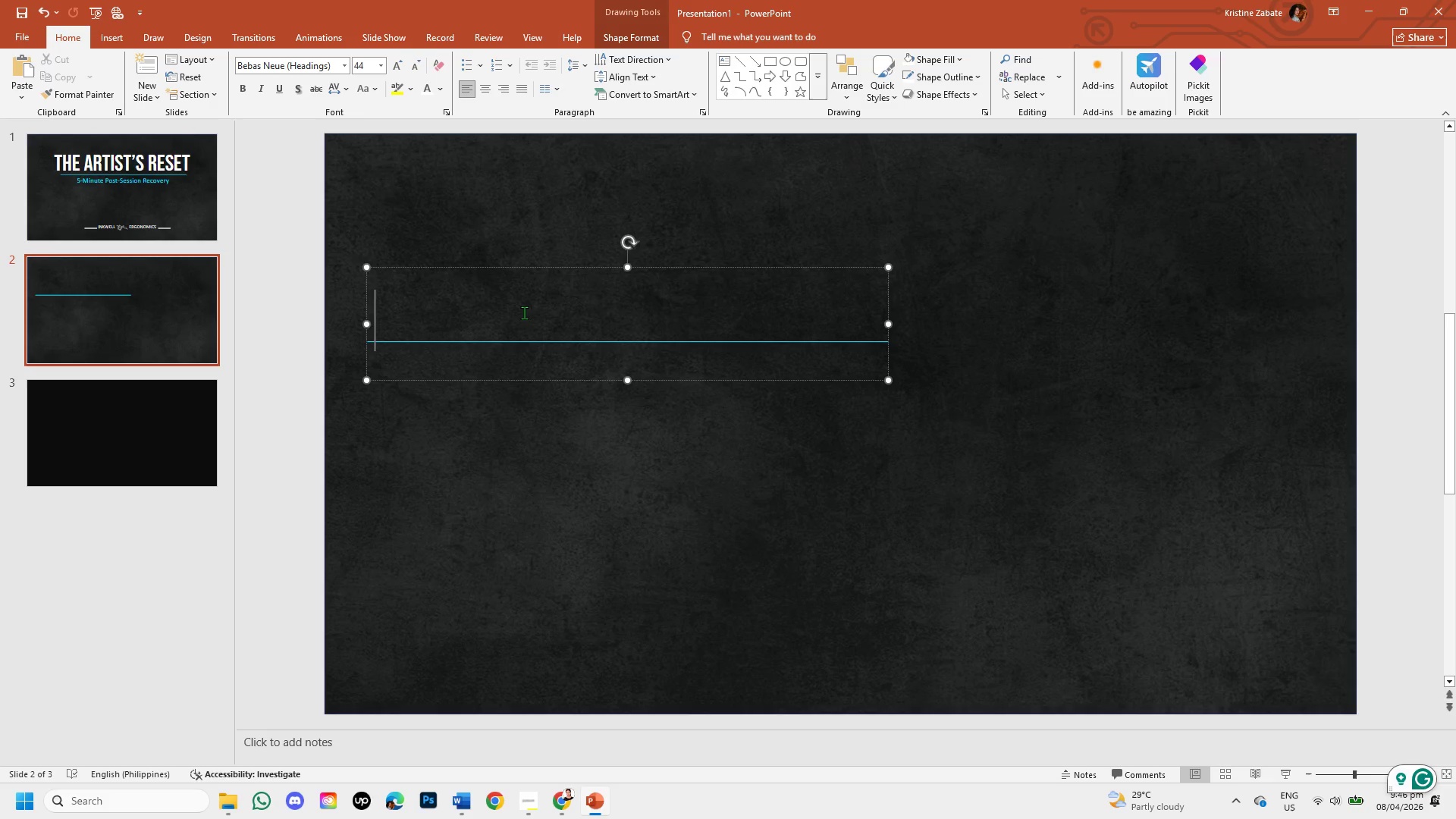 
wait(5.58)
 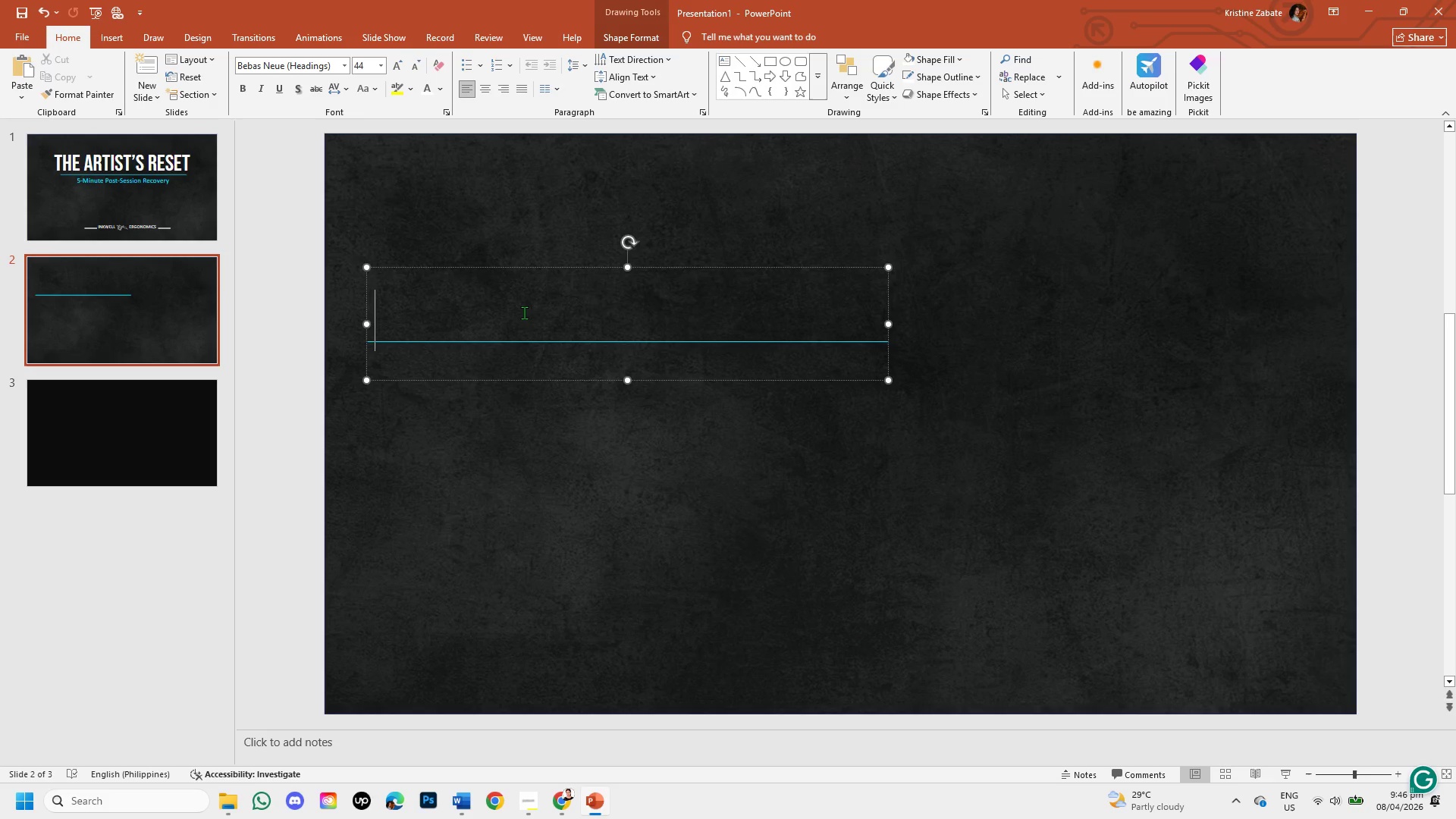 
left_click([522, 812])